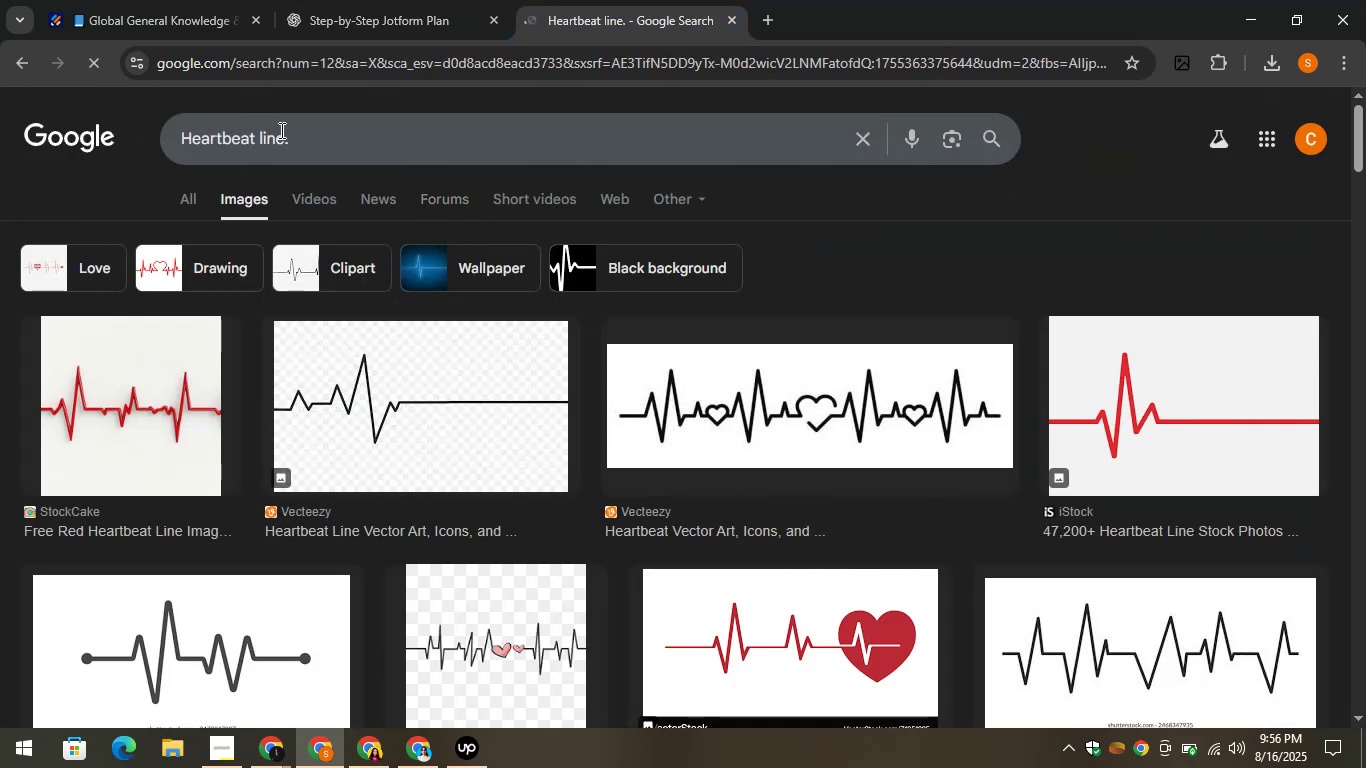 
left_click_drag(start_coordinate=[319, 137], to_coordinate=[181, 133])
 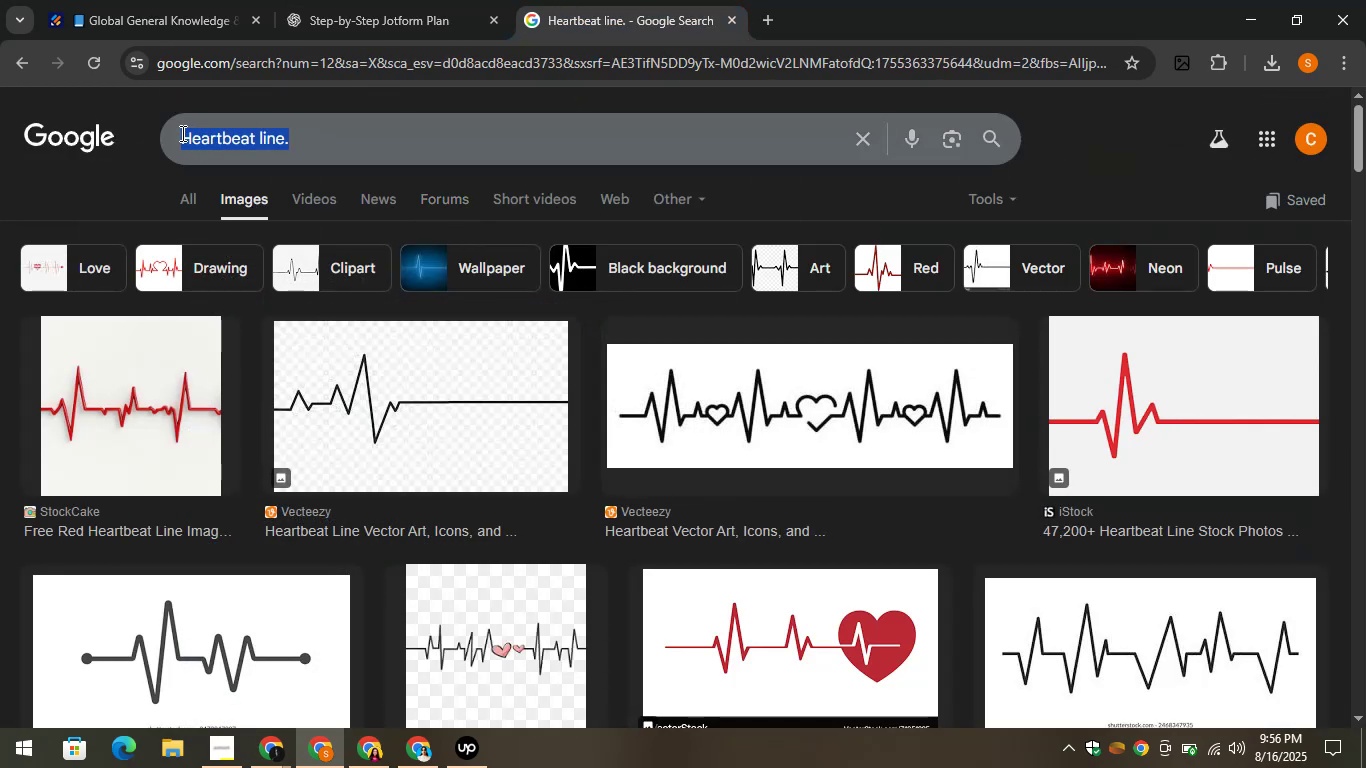 
key(Control+V)
 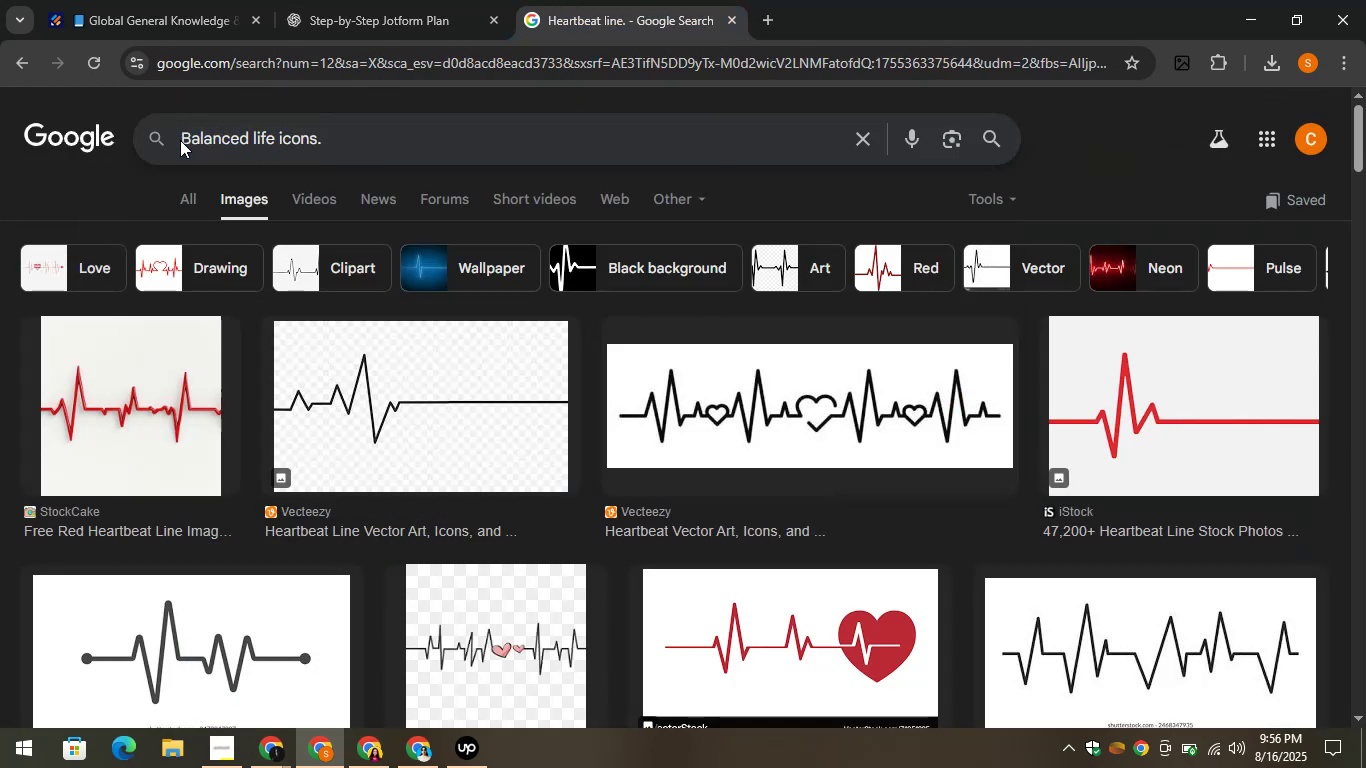 
key(Enter)
 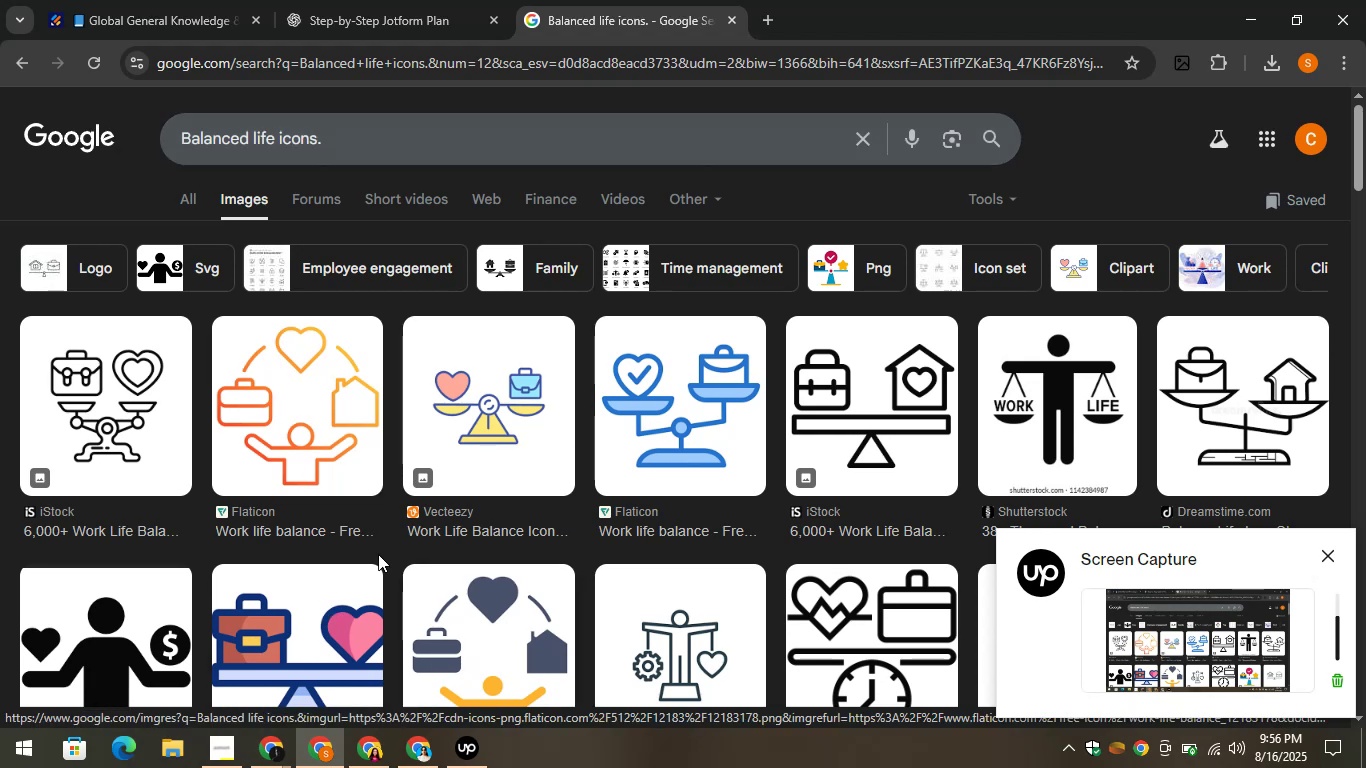 
wait(18.05)
 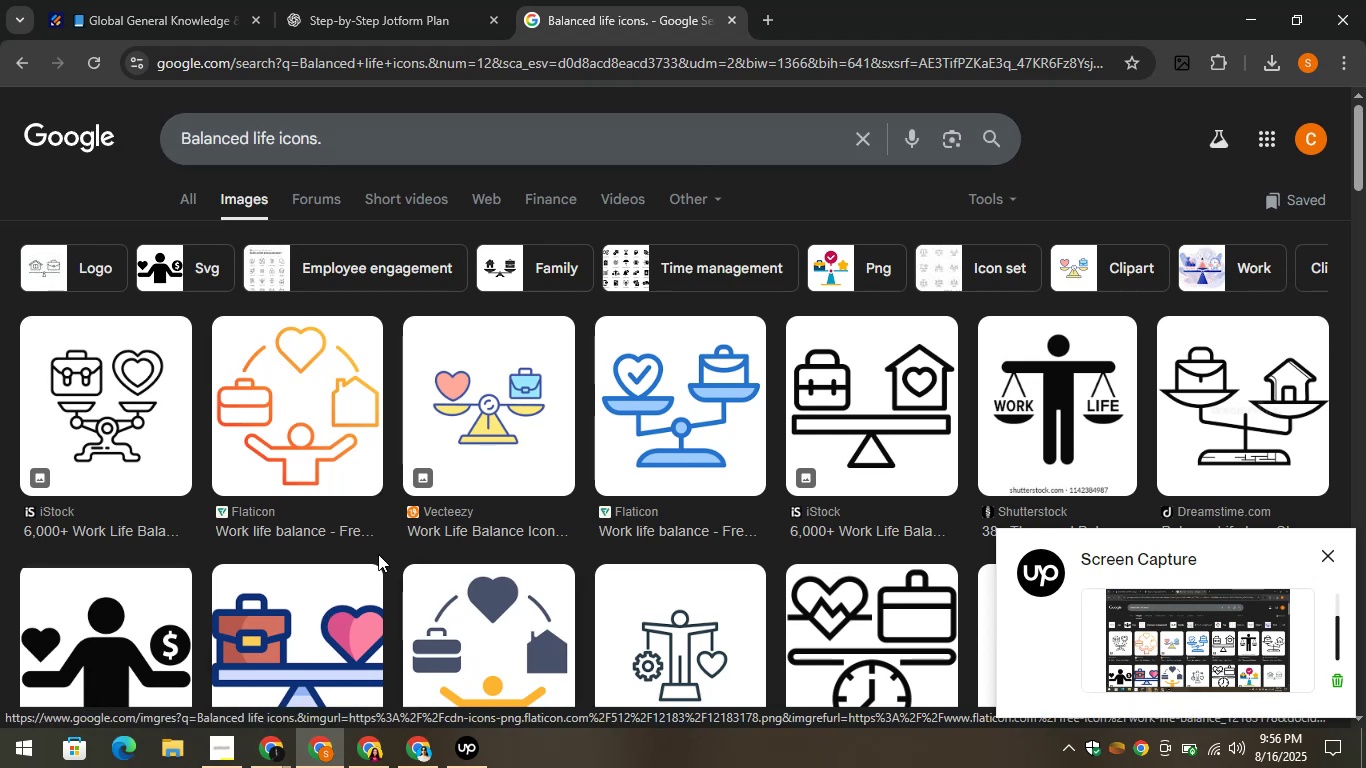 
left_click_drag(start_coordinate=[153, 364], to_coordinate=[159, 367])
 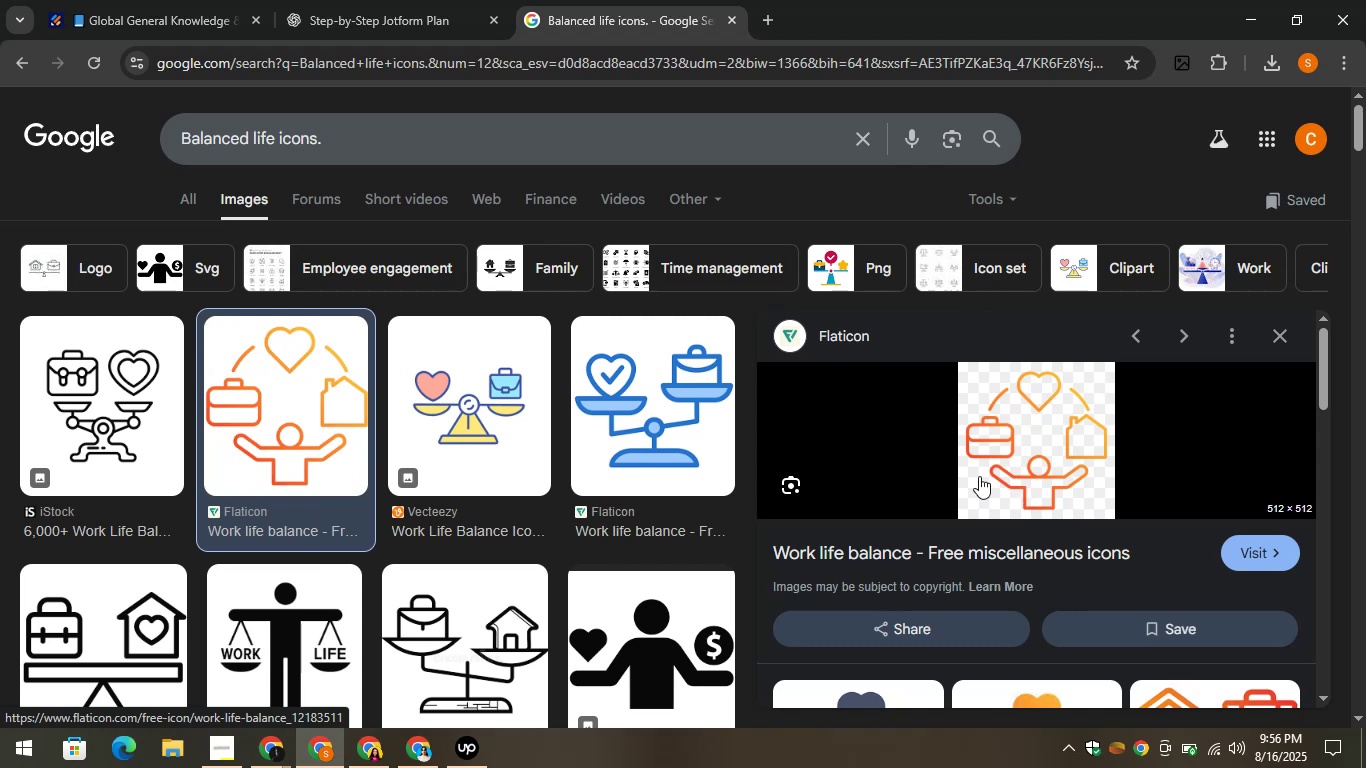 
left_click([127, 422])
 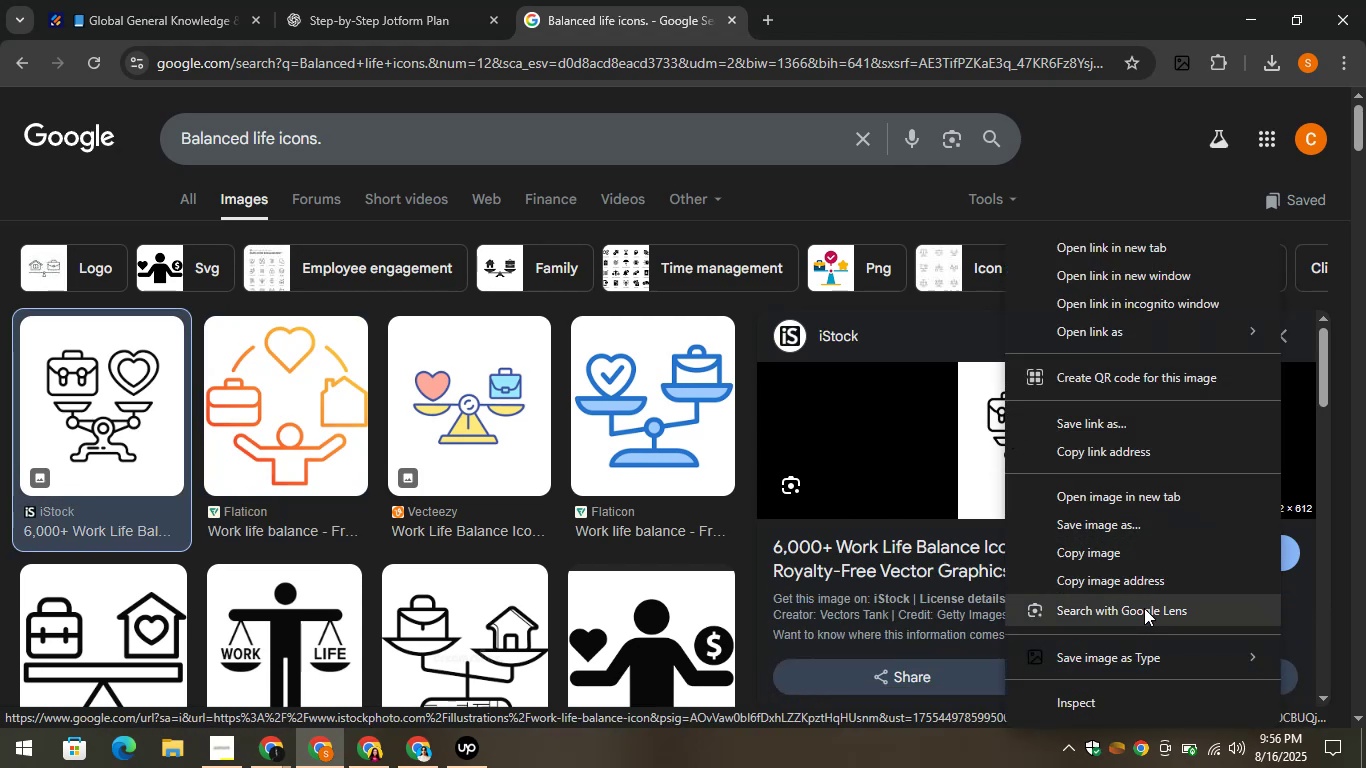 
left_click([1130, 654])
 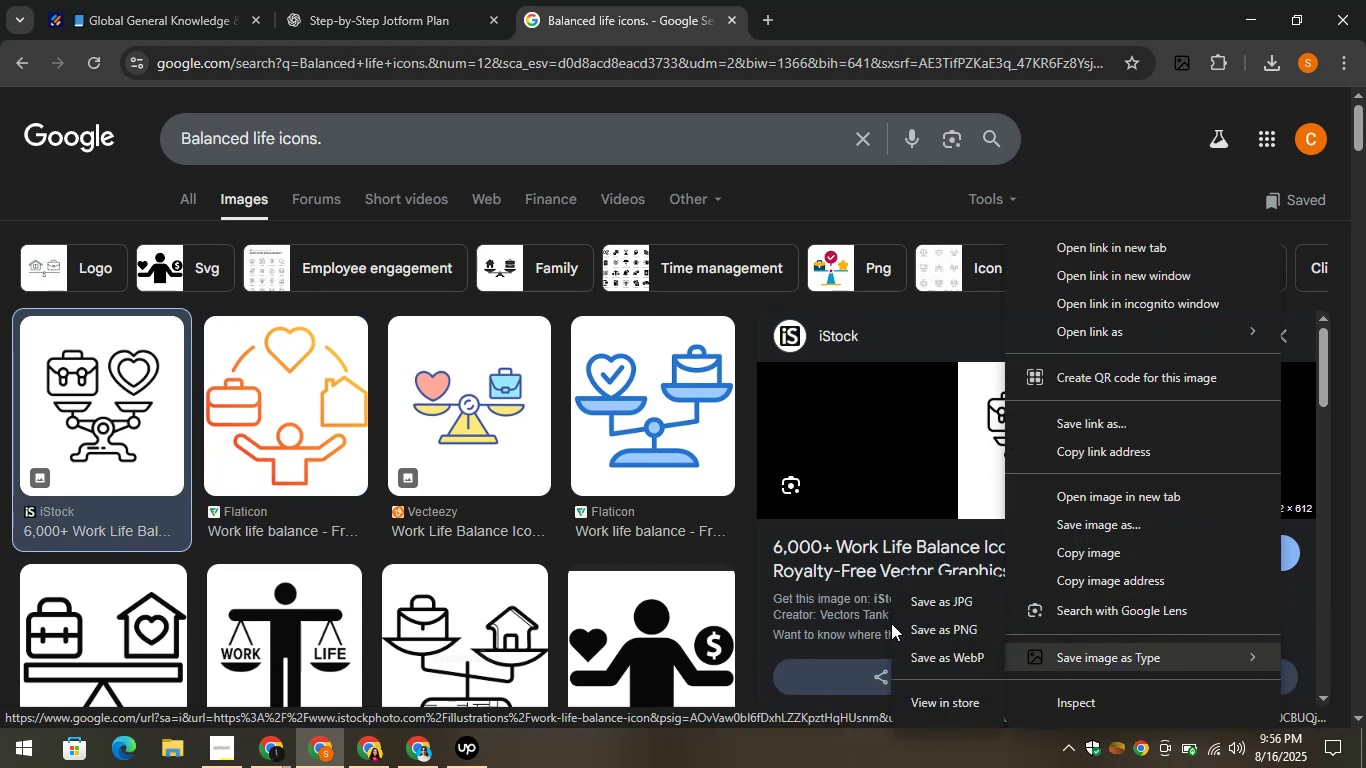 
left_click([926, 630])
 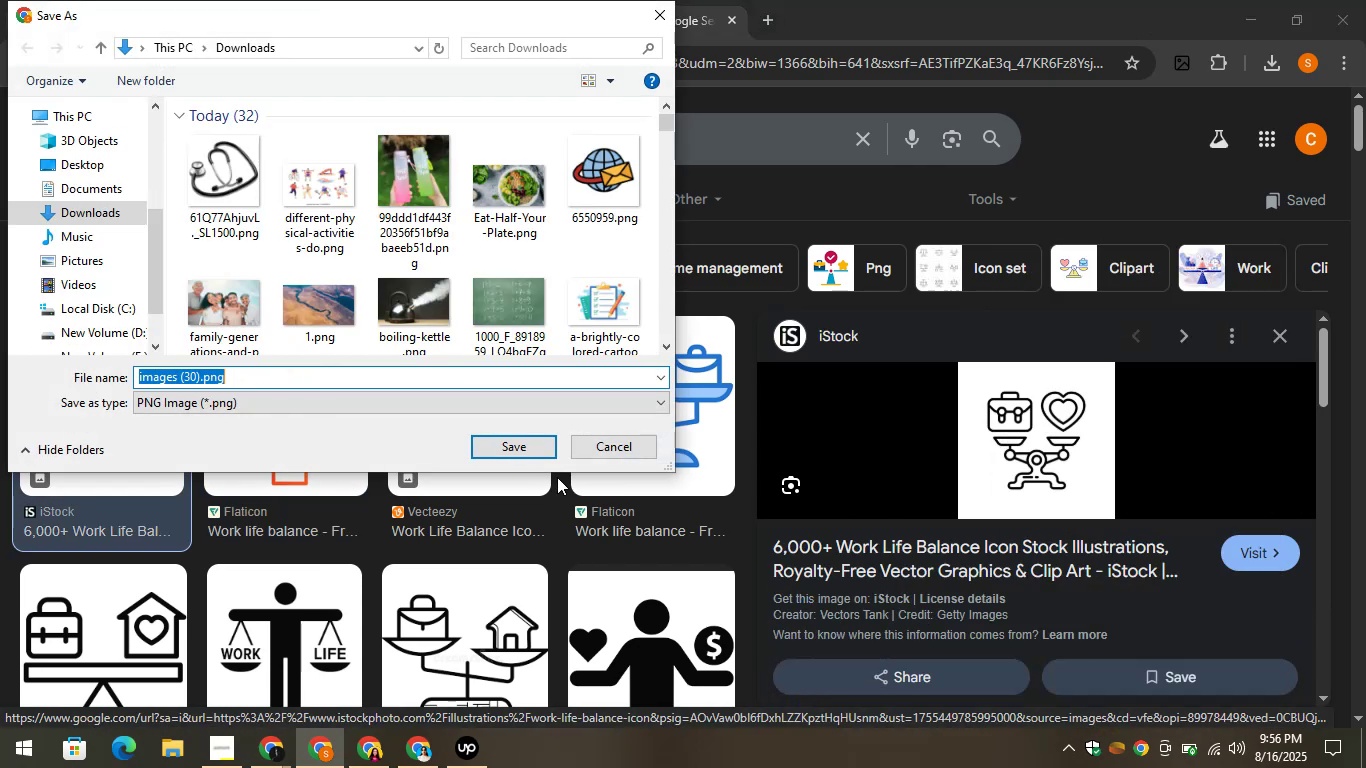 
left_click([529, 445])
 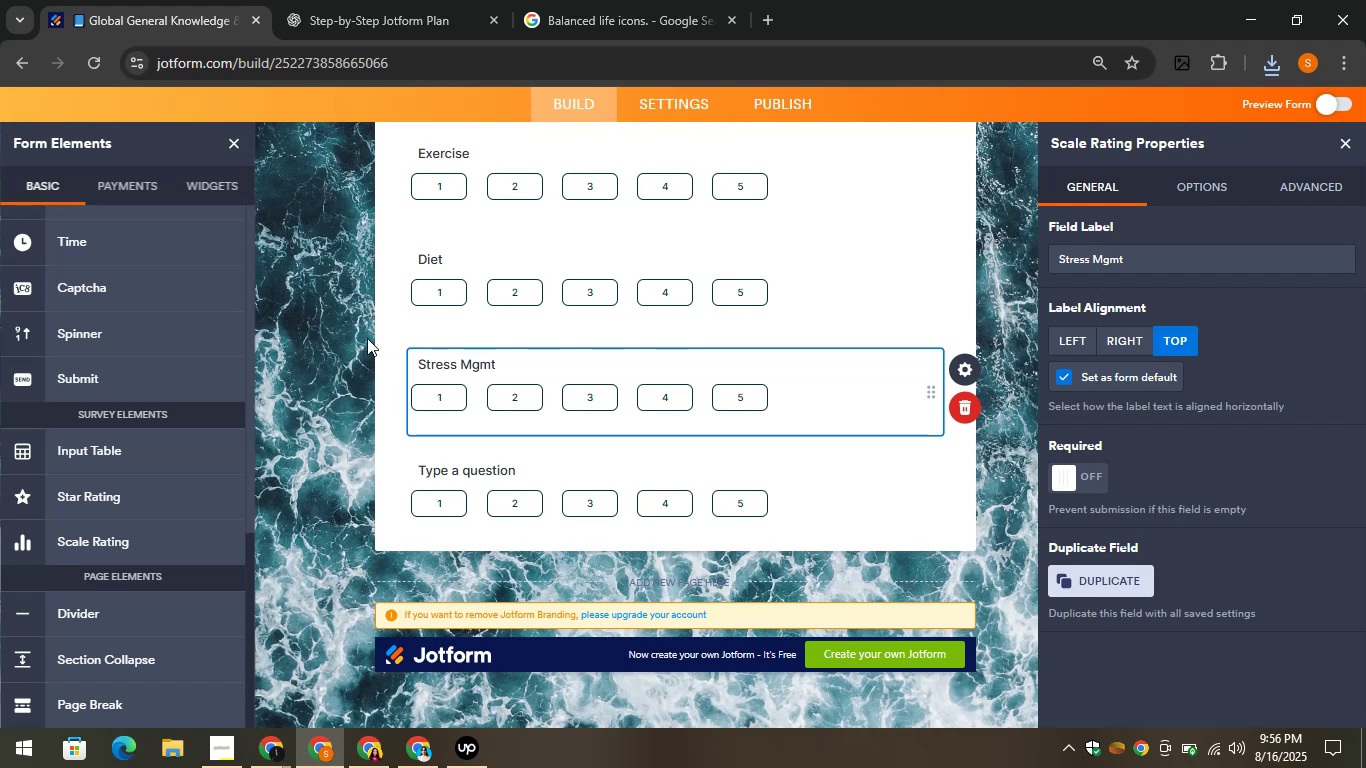 
wait(5.26)
 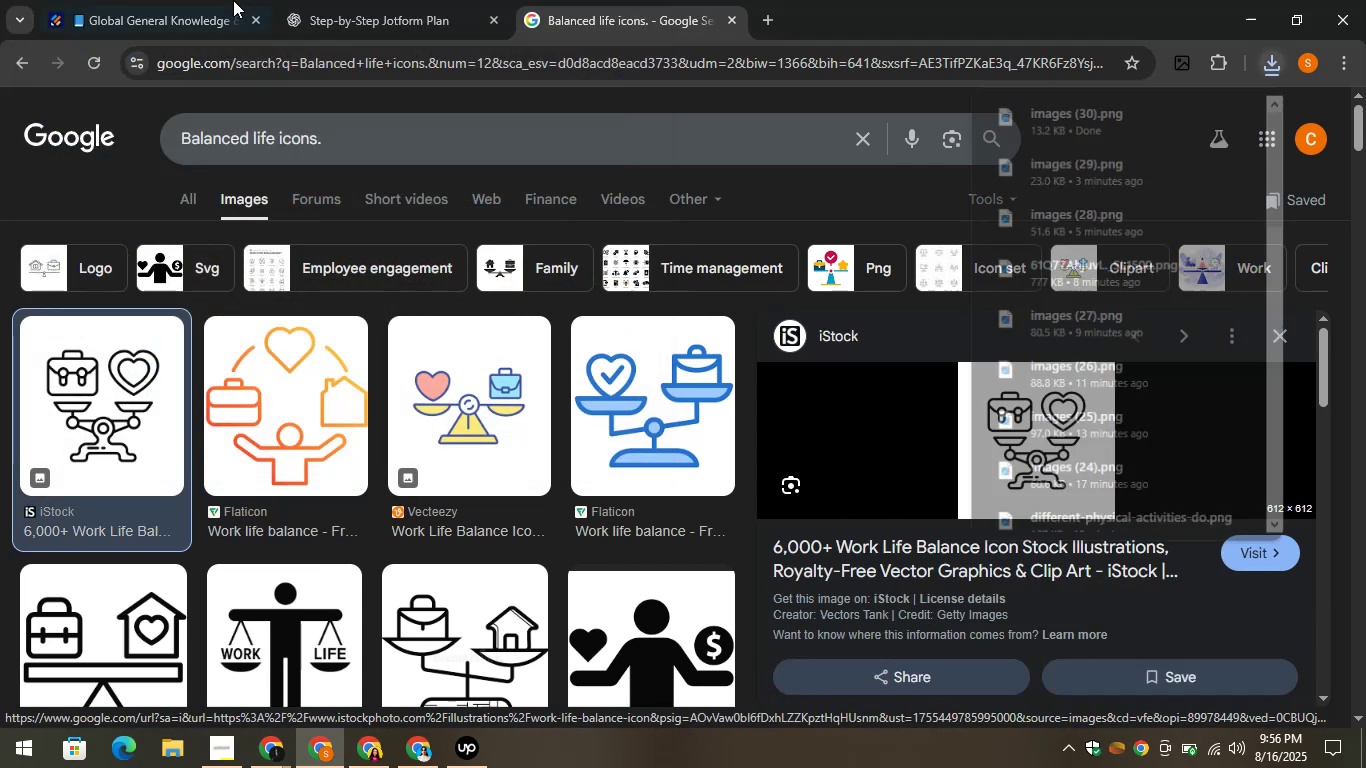 
left_click([824, 504])
 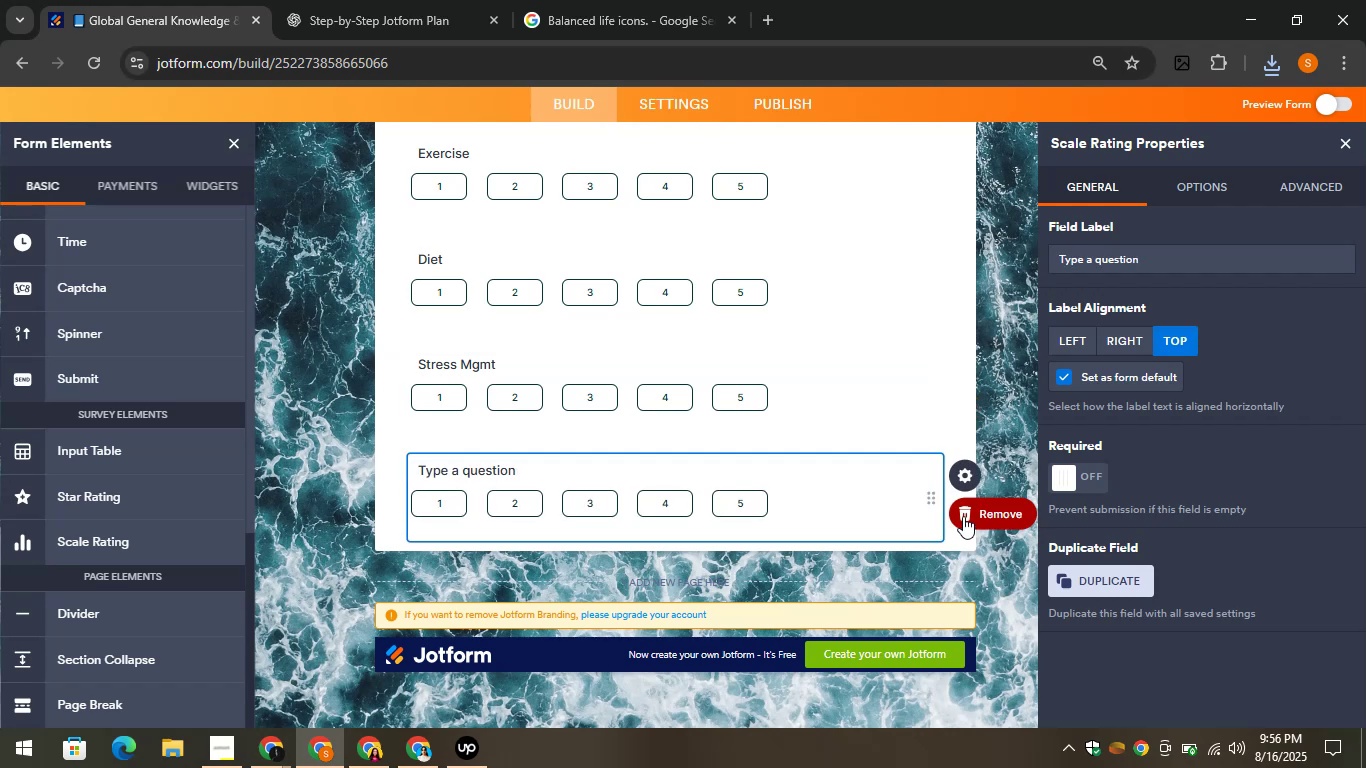 
left_click([955, 512])
 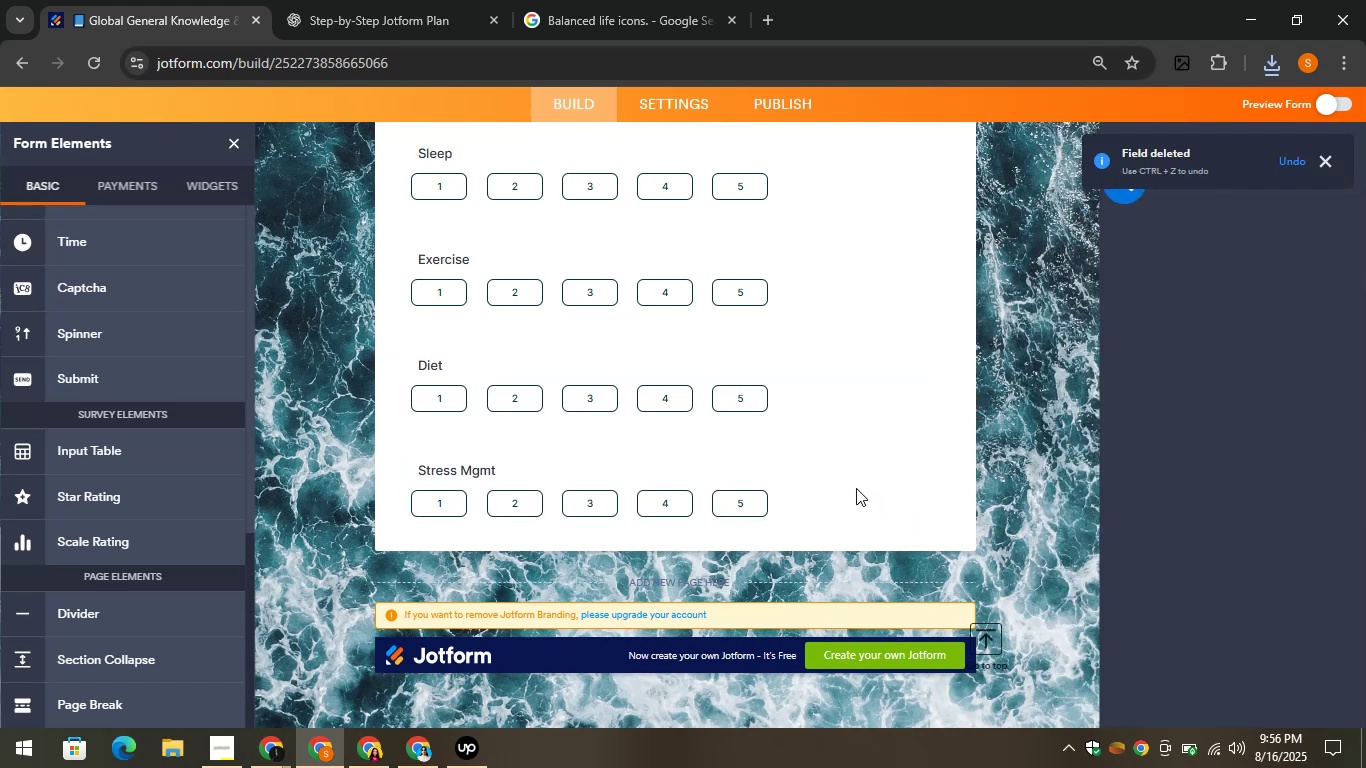 
scroll: coordinate [803, 445], scroll_direction: up, amount: 2.0
 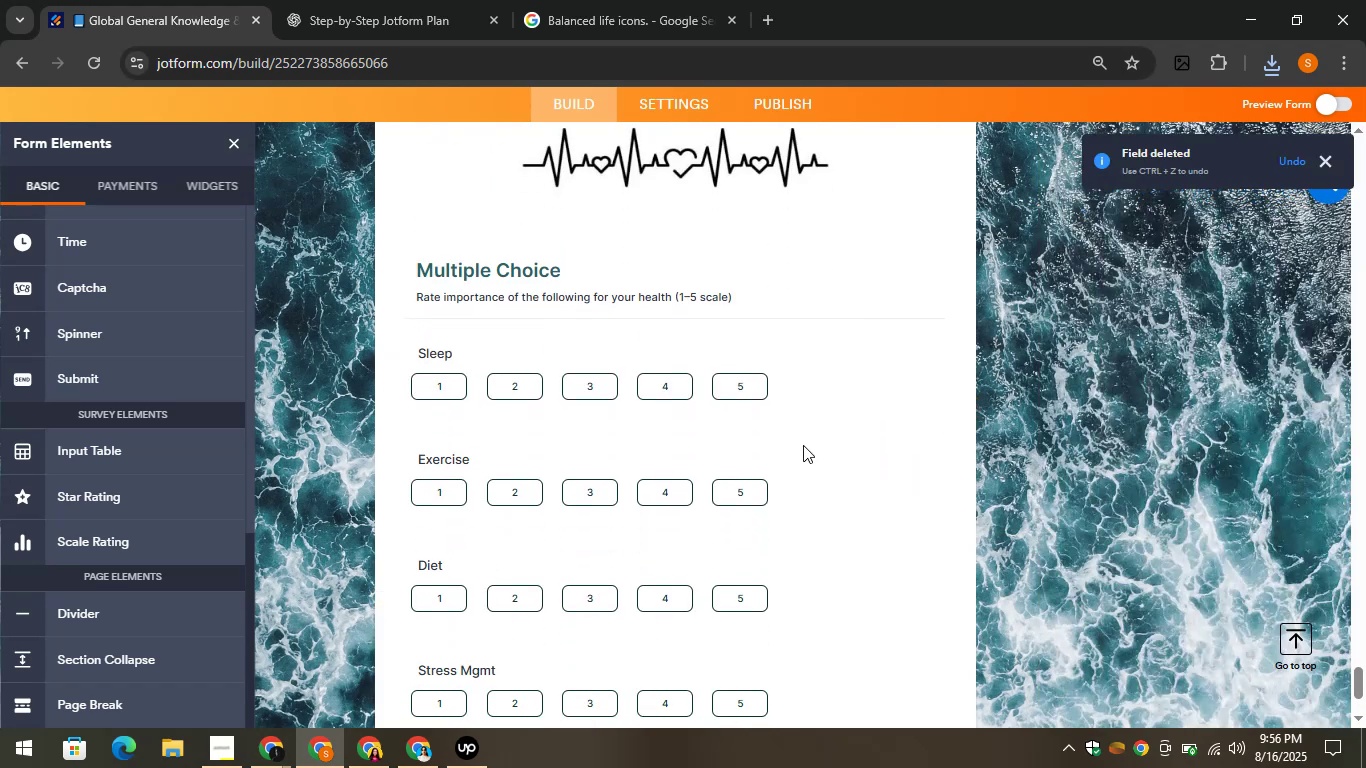 
scroll: coordinate [803, 445], scroll_direction: down, amount: 2.0
 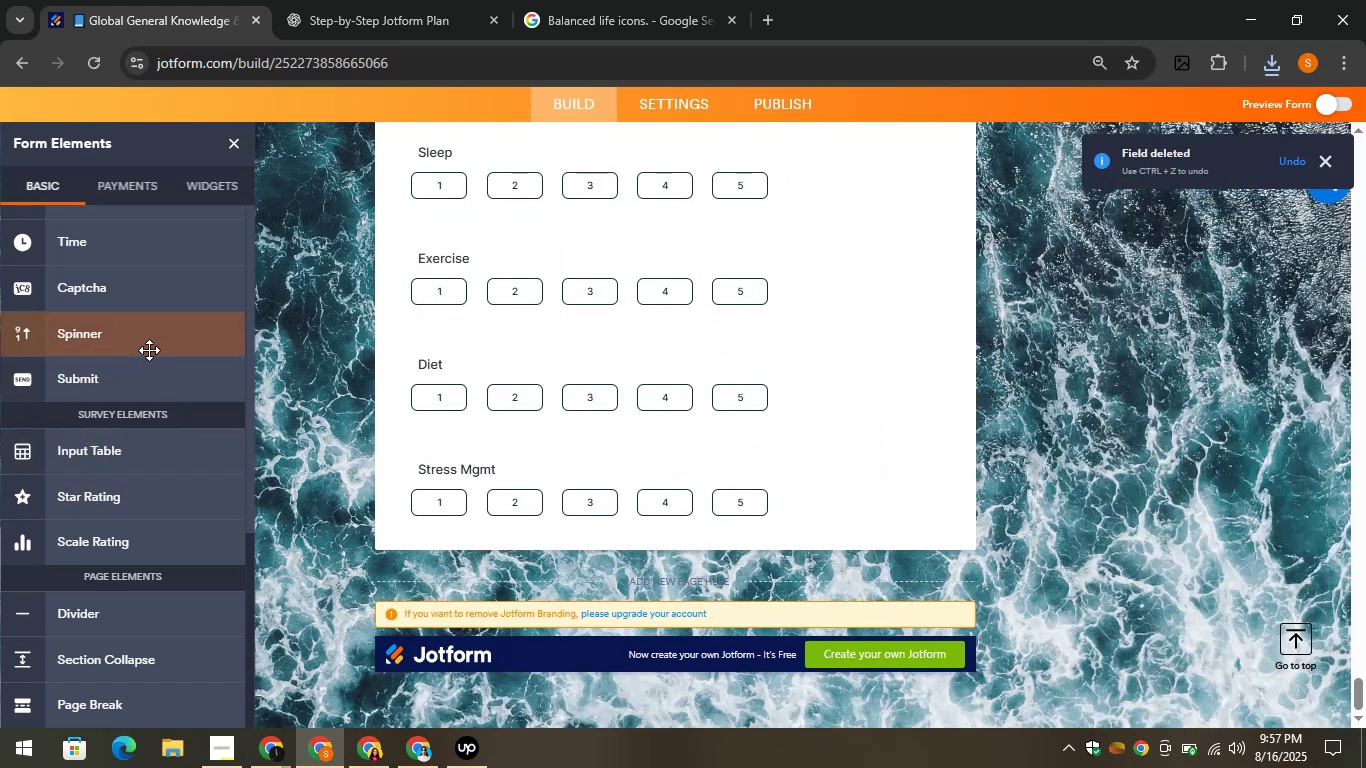 
scroll: coordinate [153, 381], scroll_direction: up, amount: 1.0
 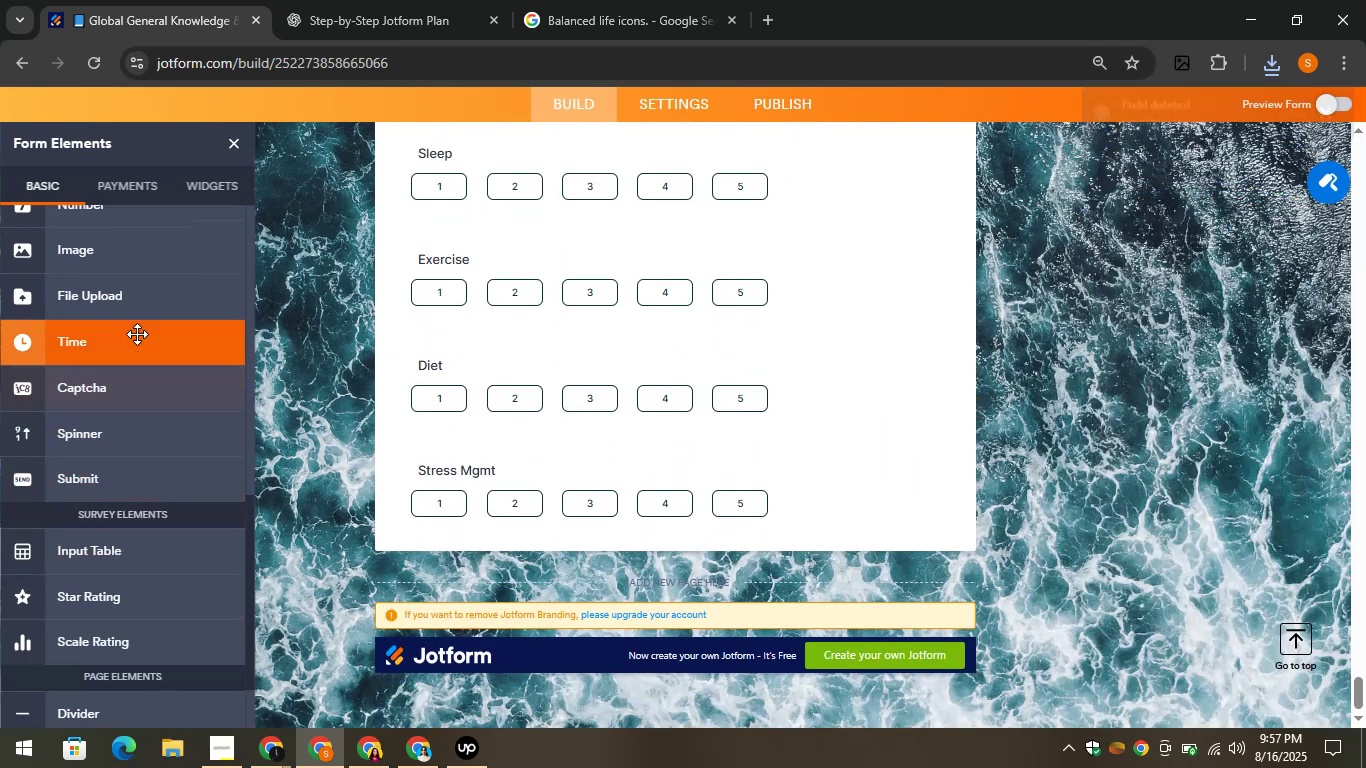 
left_click_drag(start_coordinate=[85, 248], to_coordinate=[490, 534])
 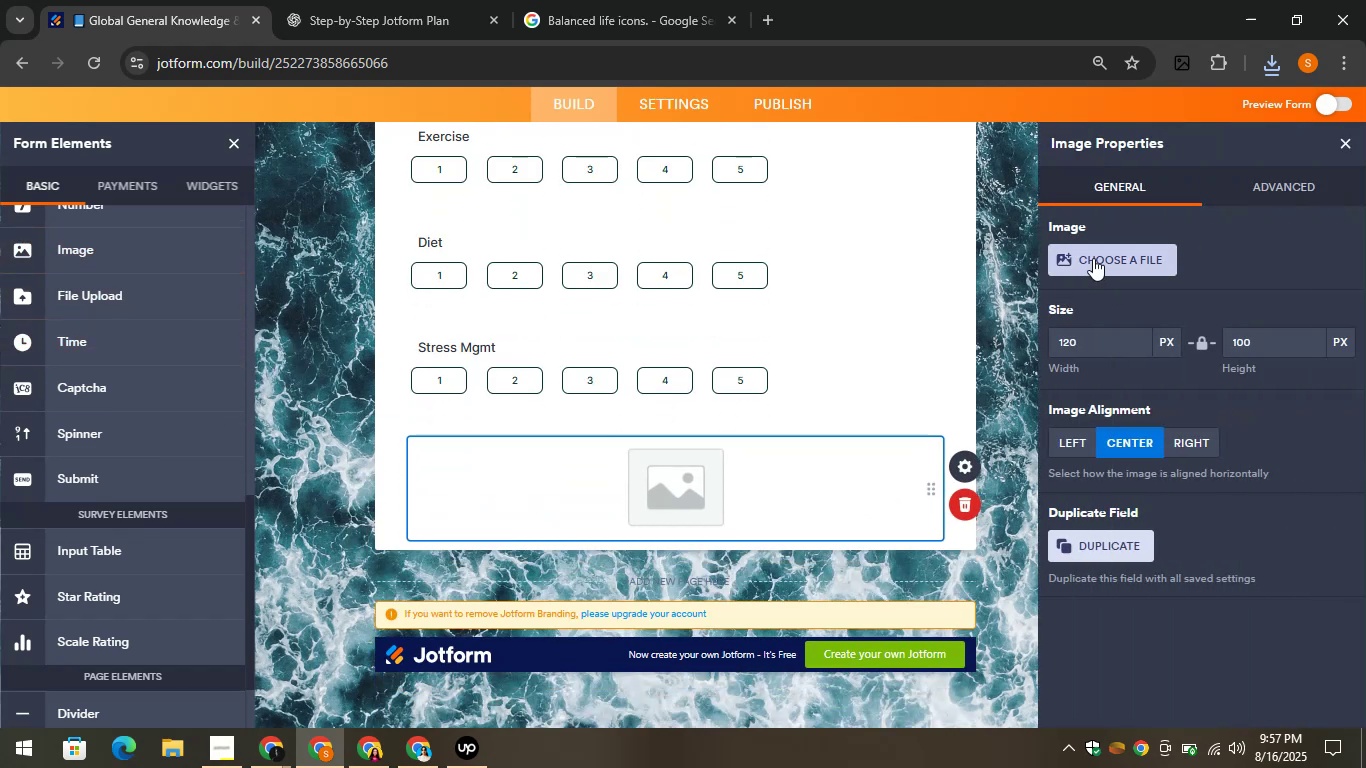 
left_click([1161, 380])
 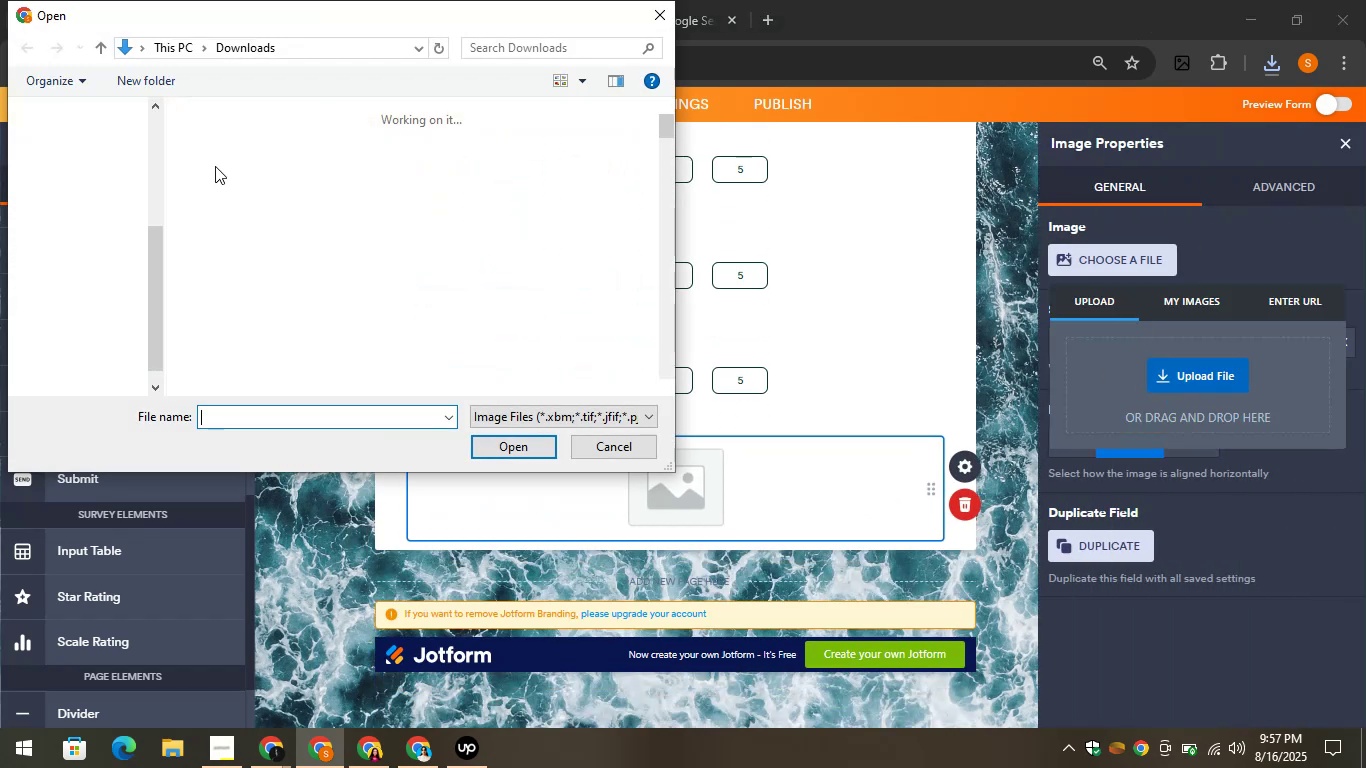 
left_click([214, 173])
 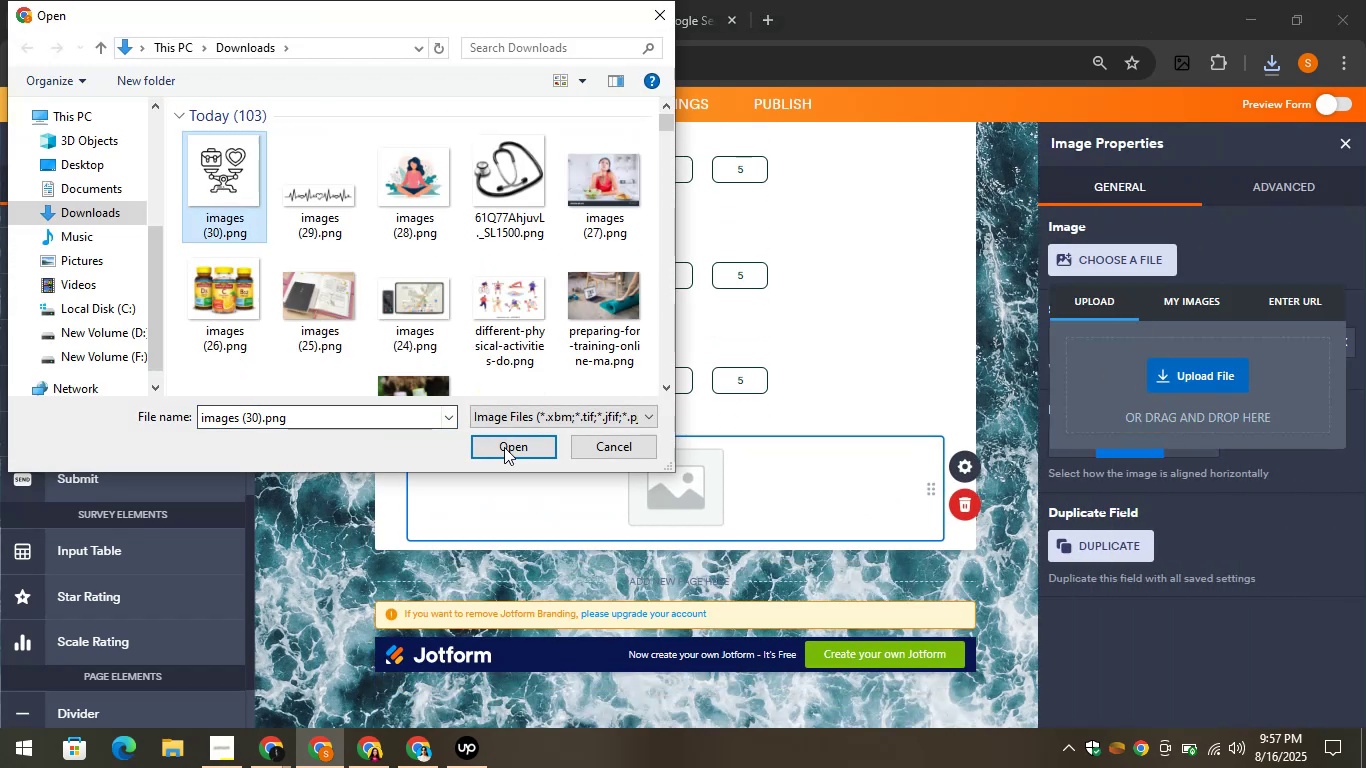 
left_click([508, 451])
 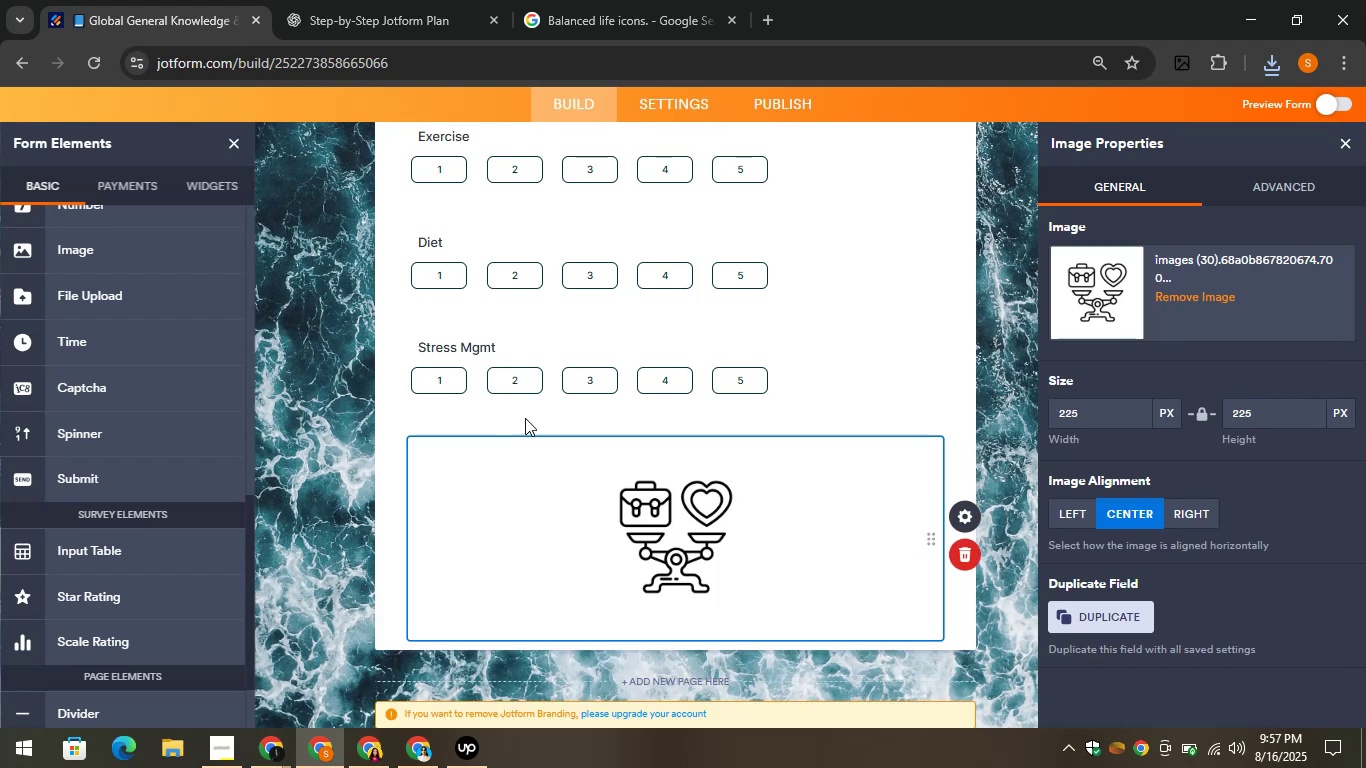 
wait(5.17)
 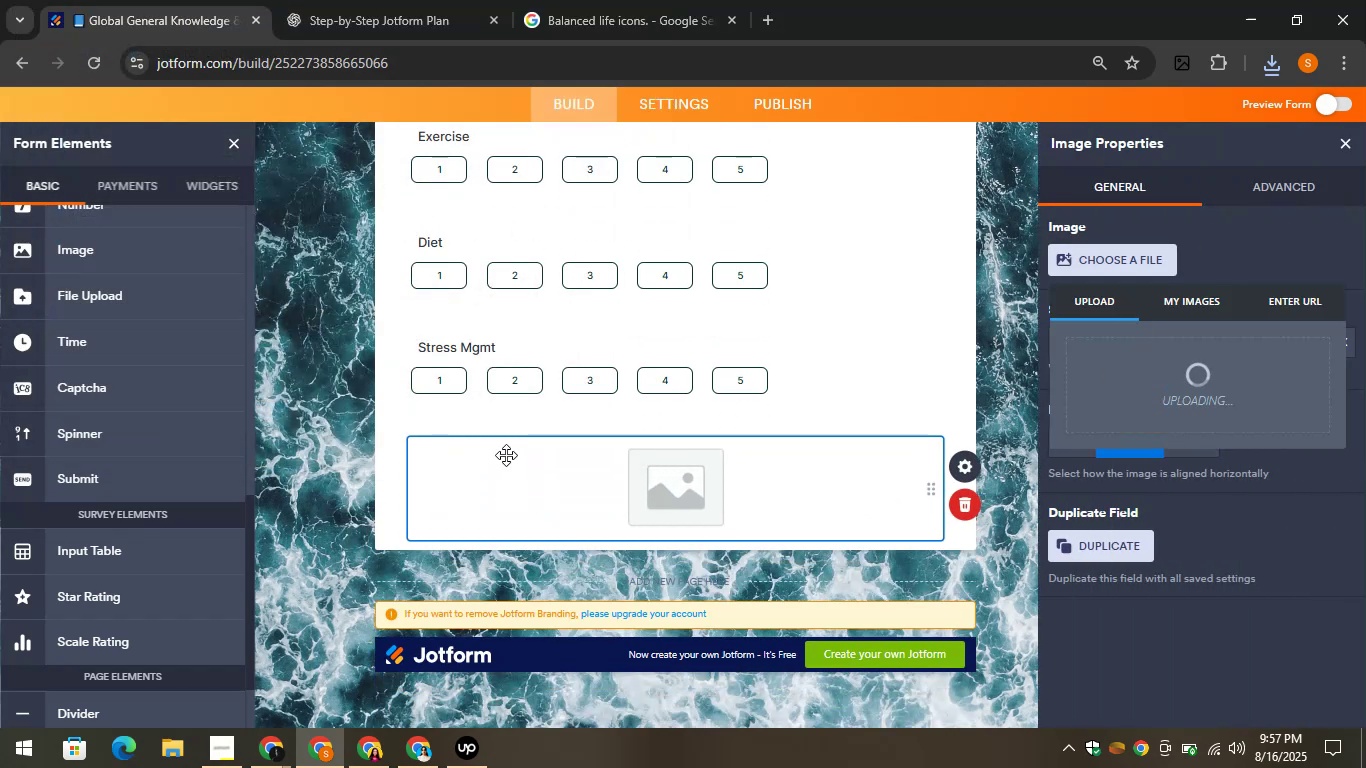 
left_click([1340, 141])
 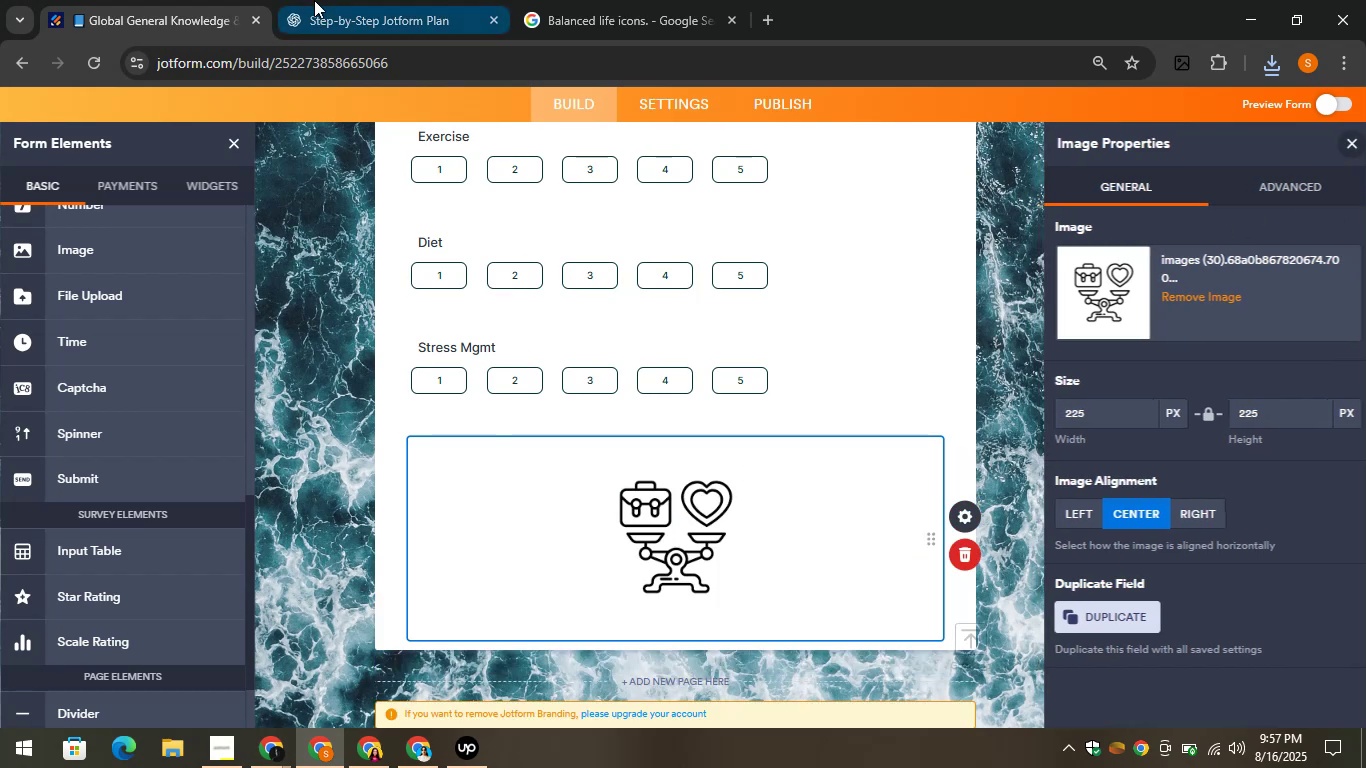 
left_click([324, 0])
 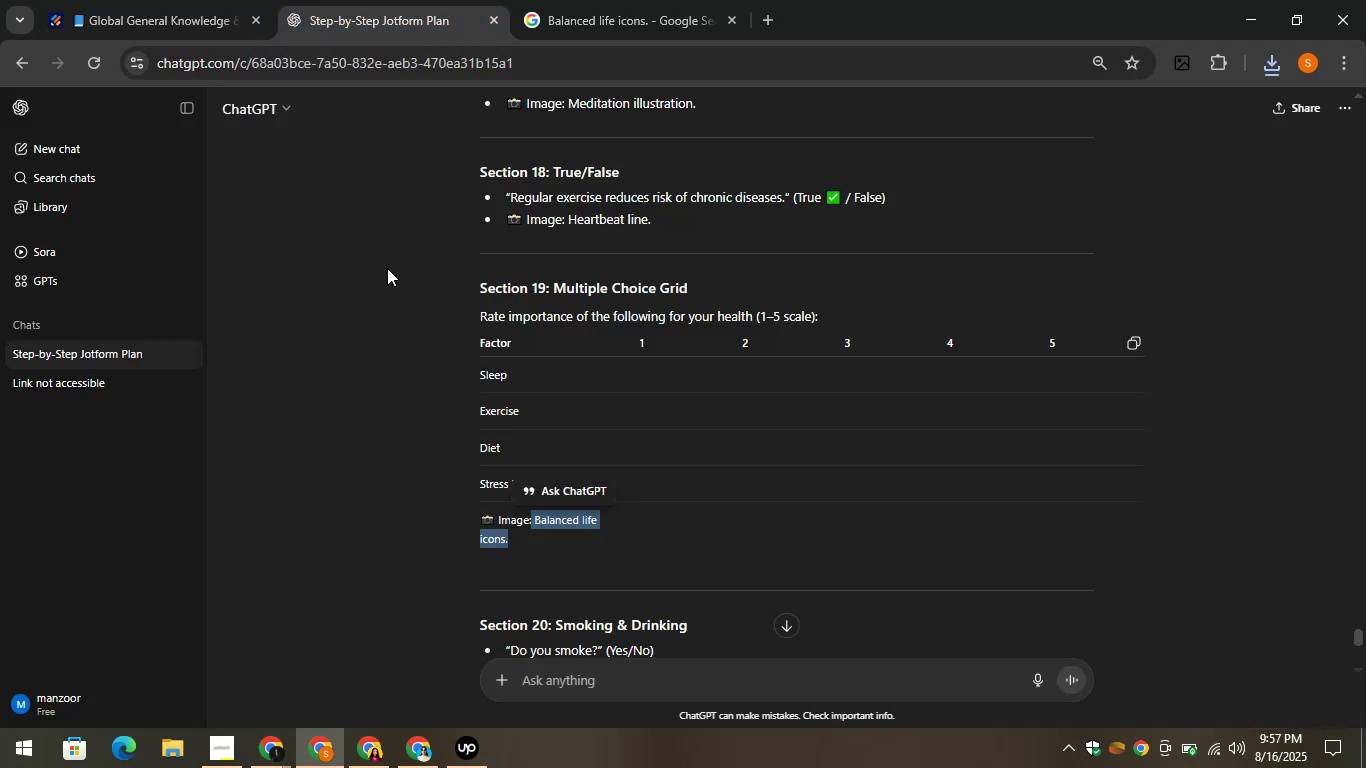 
scroll: coordinate [585, 338], scroll_direction: down, amount: 3.0
 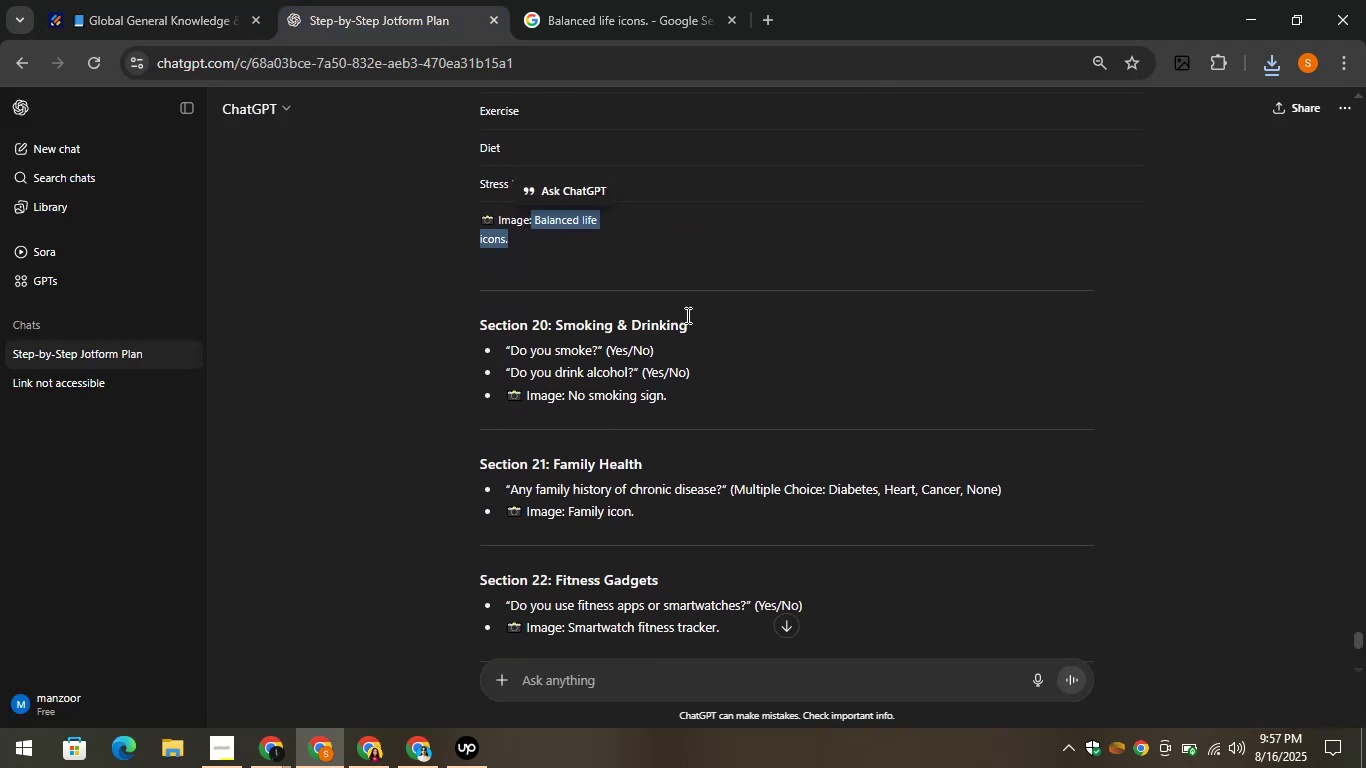 
left_click([693, 321])
 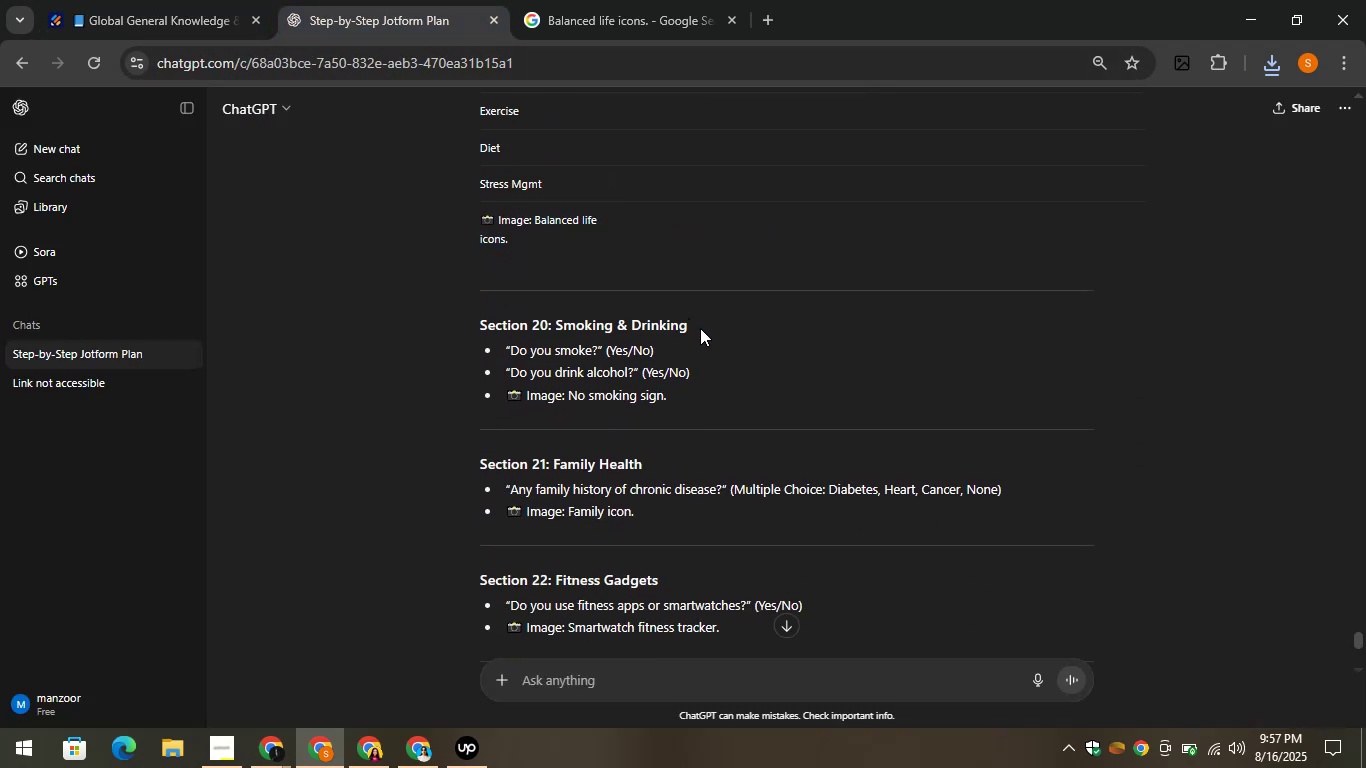 
left_click_drag(start_coordinate=[700, 328], to_coordinate=[554, 313])
 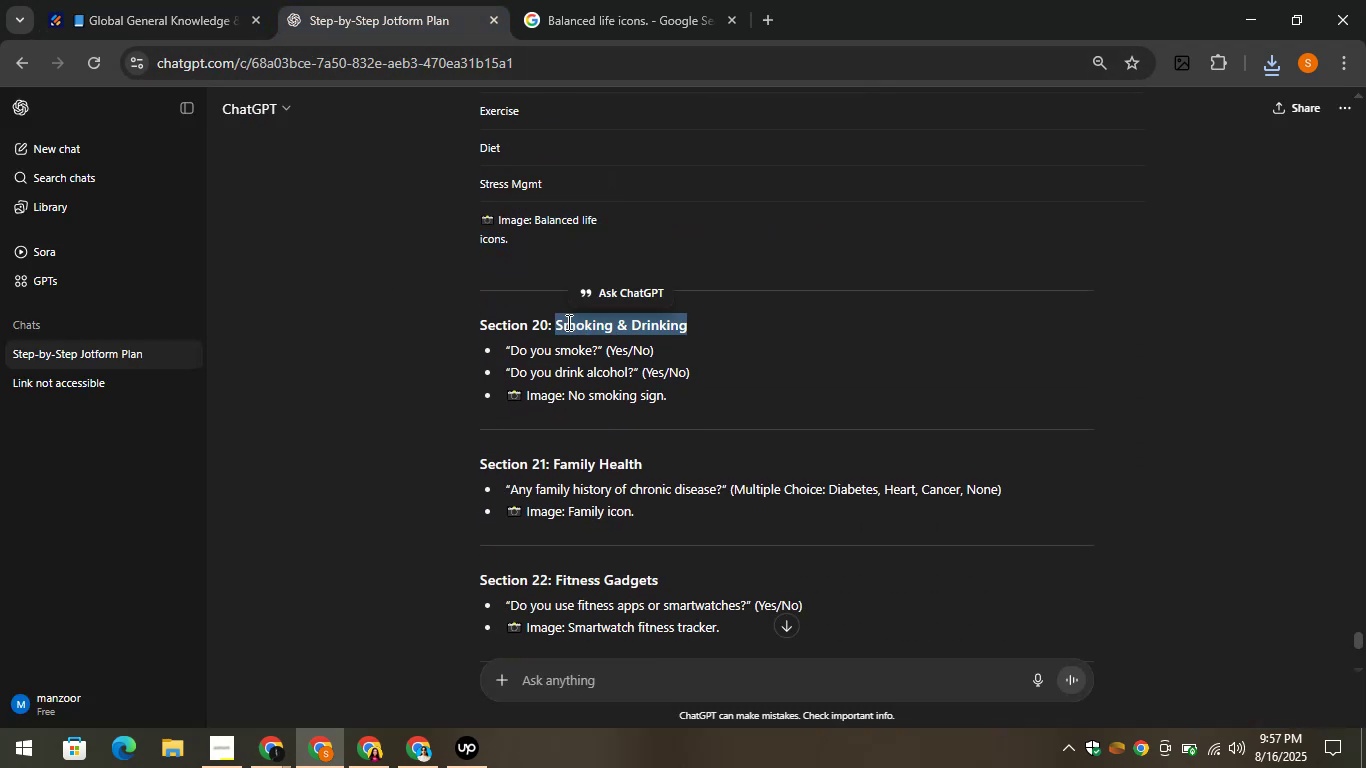 
right_click([568, 323])
 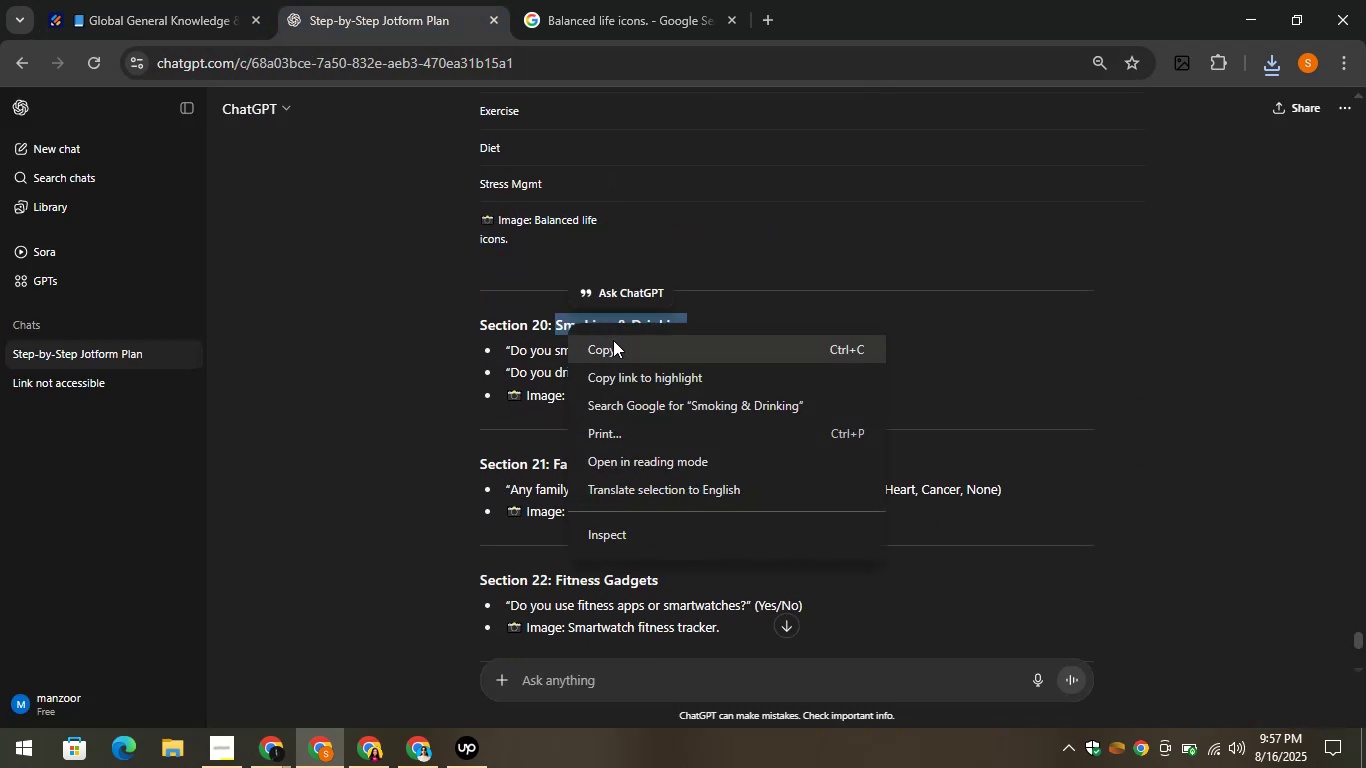 
left_click([613, 341])
 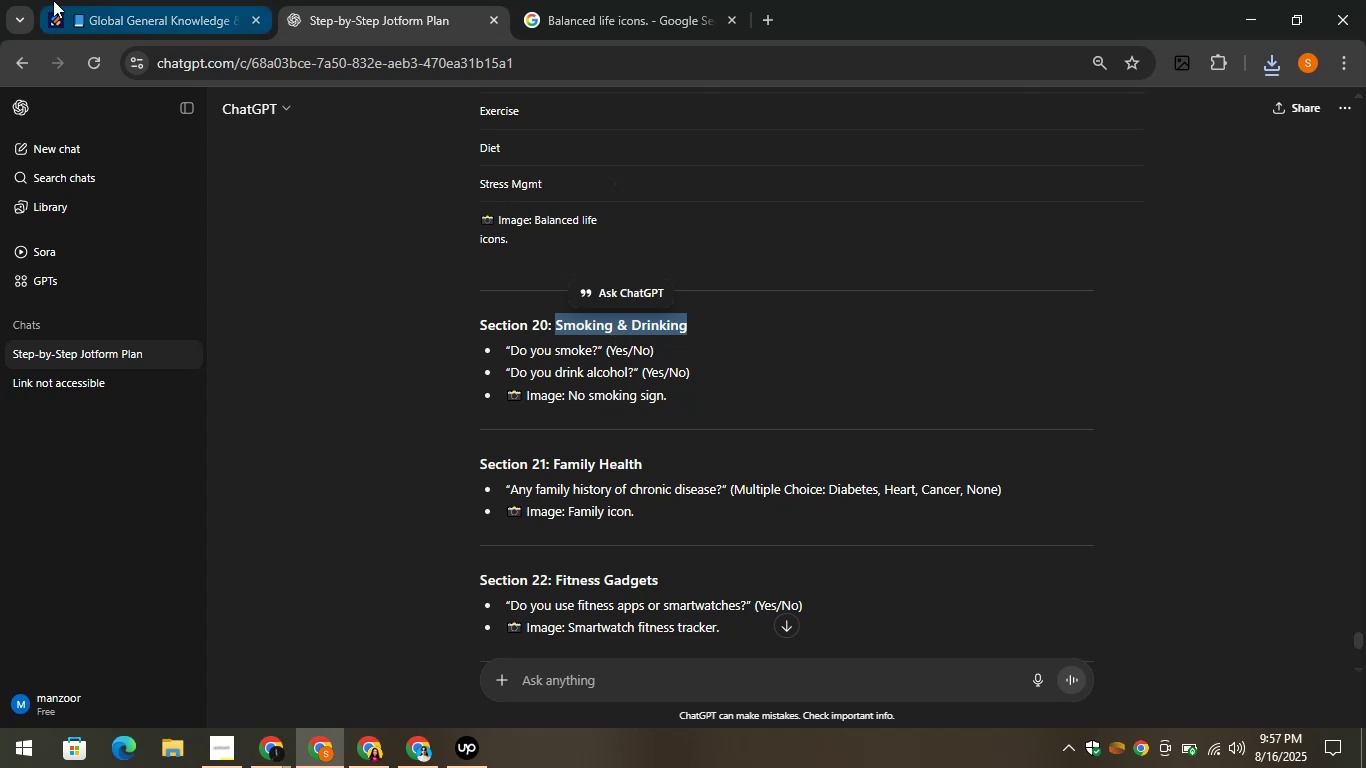 
left_click([84, 4])
 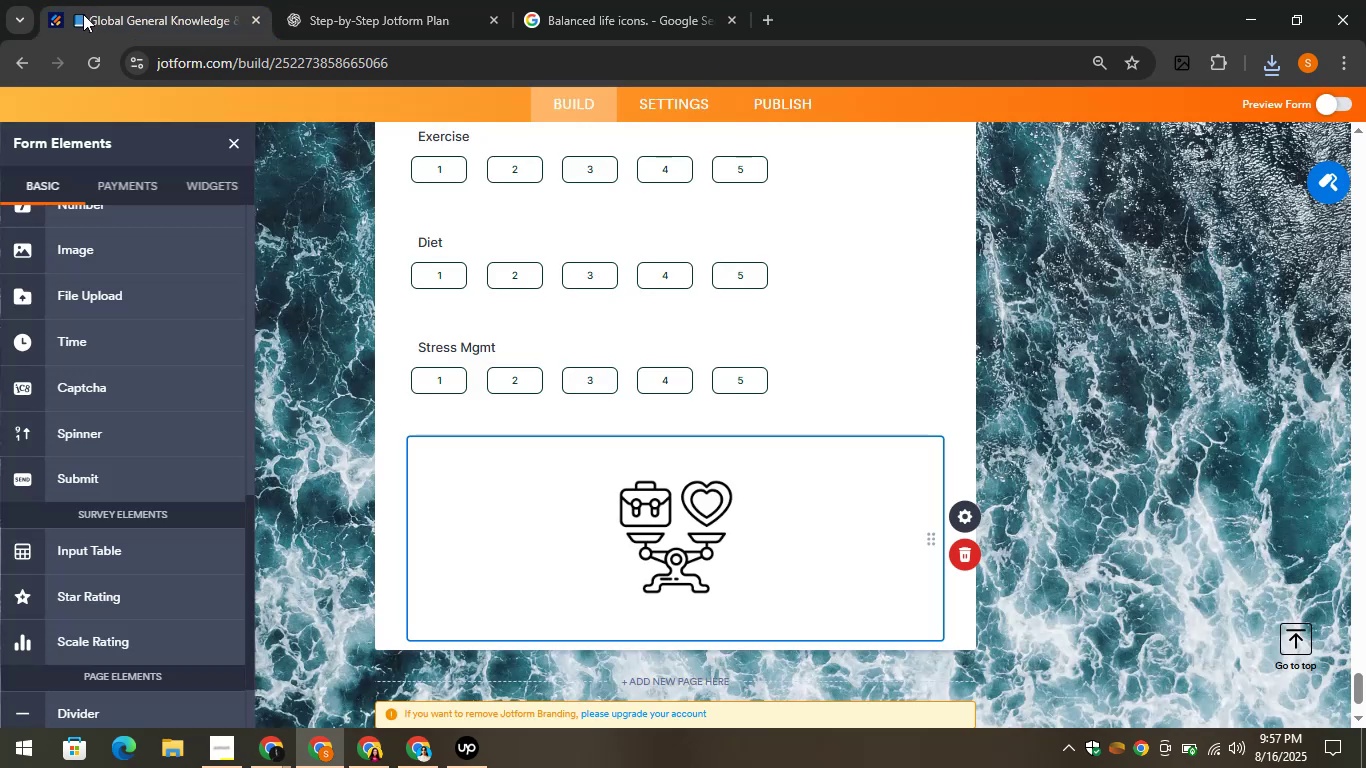 
scroll: coordinate [143, 270], scroll_direction: up, amount: 12.0
 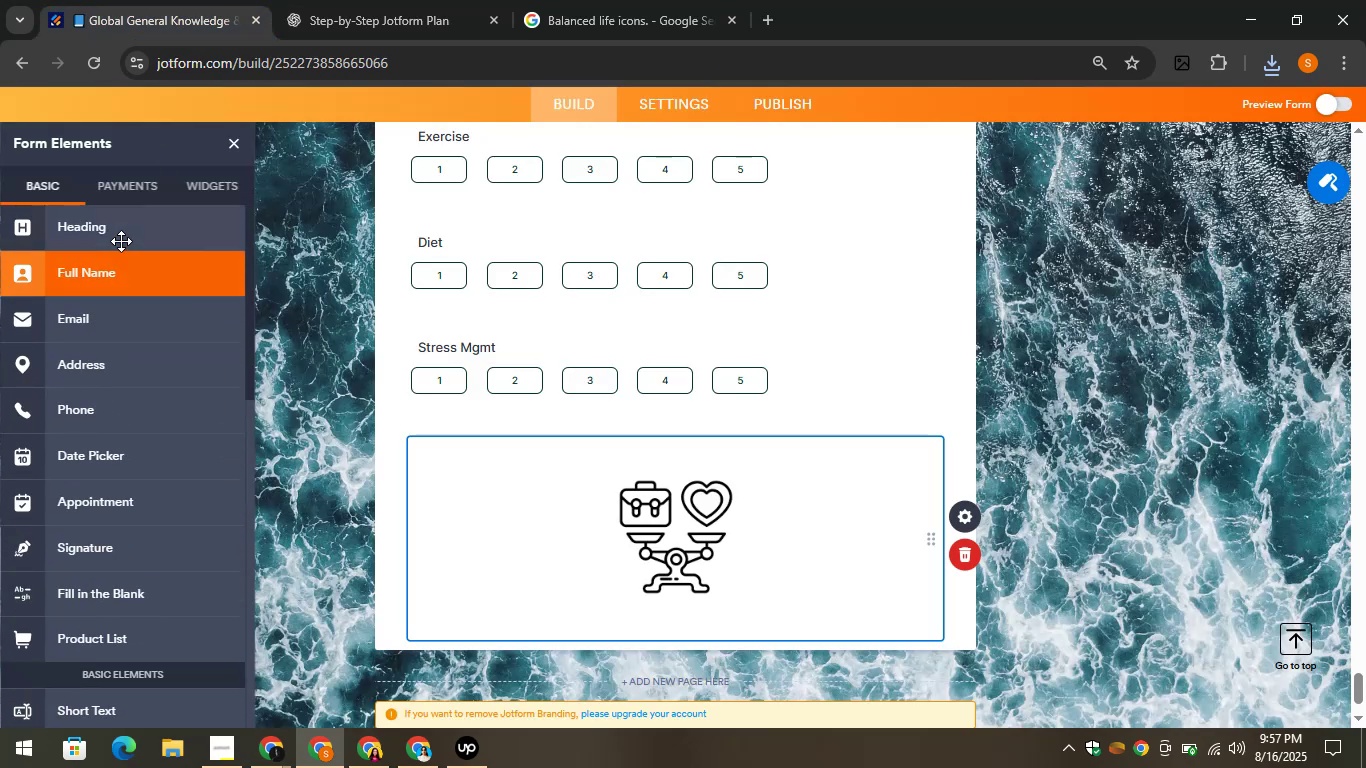 
left_click_drag(start_coordinate=[108, 224], to_coordinate=[457, 618])
 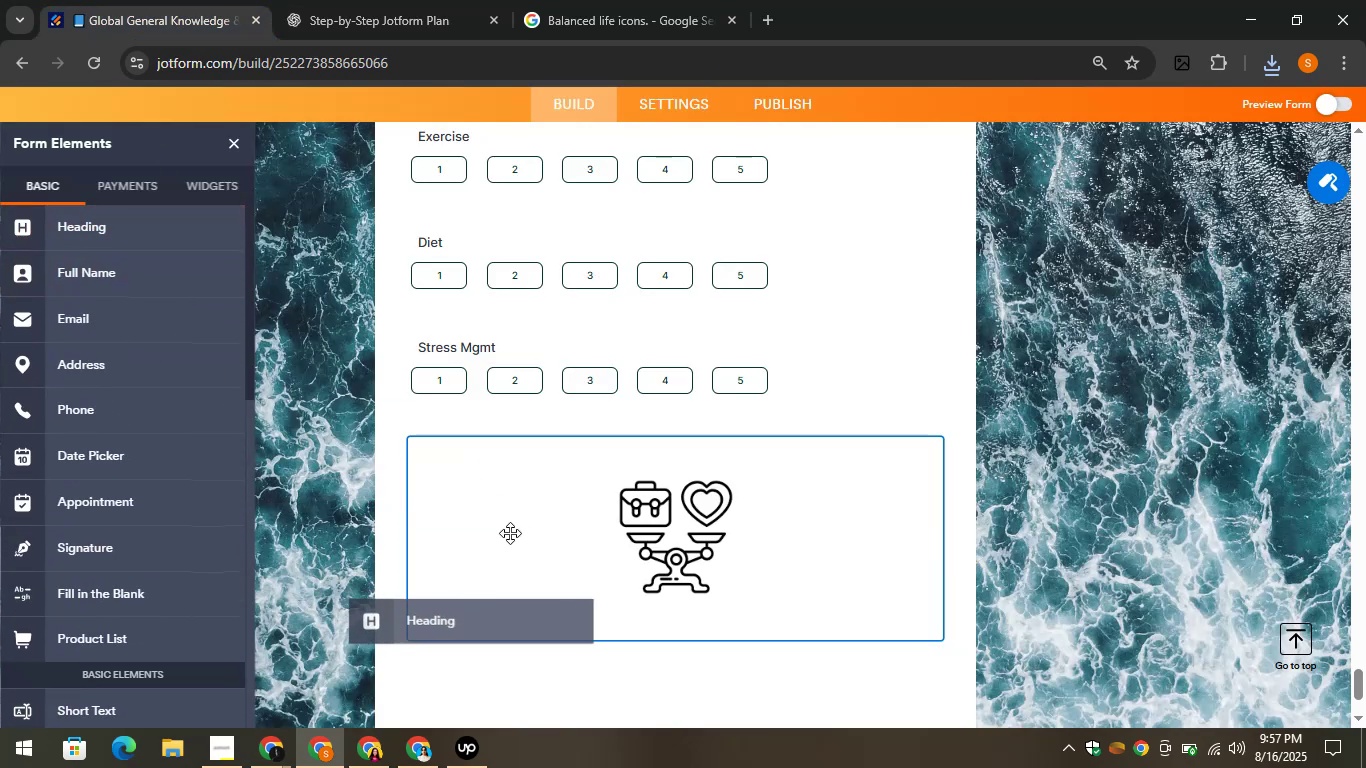 
scroll: coordinate [521, 510], scroll_direction: down, amount: 2.0
 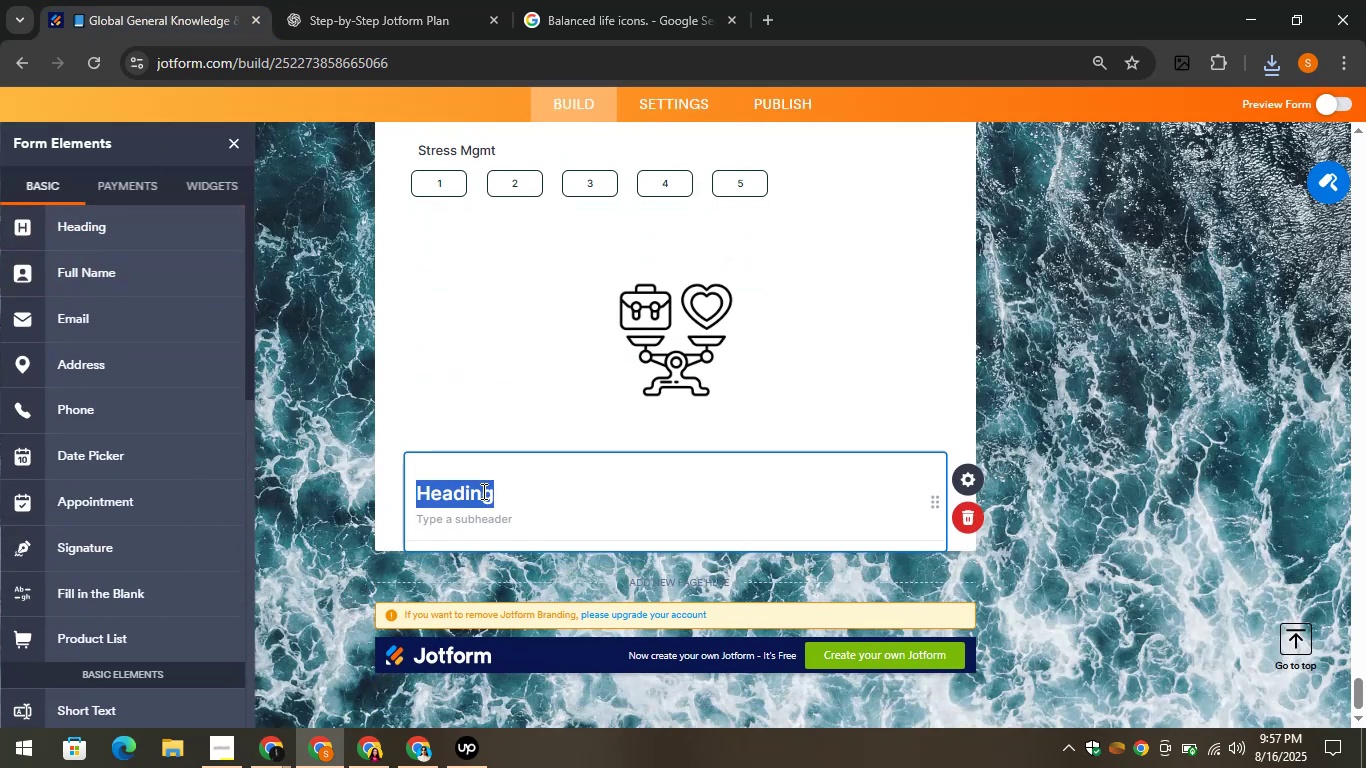 
right_click([482, 491])
 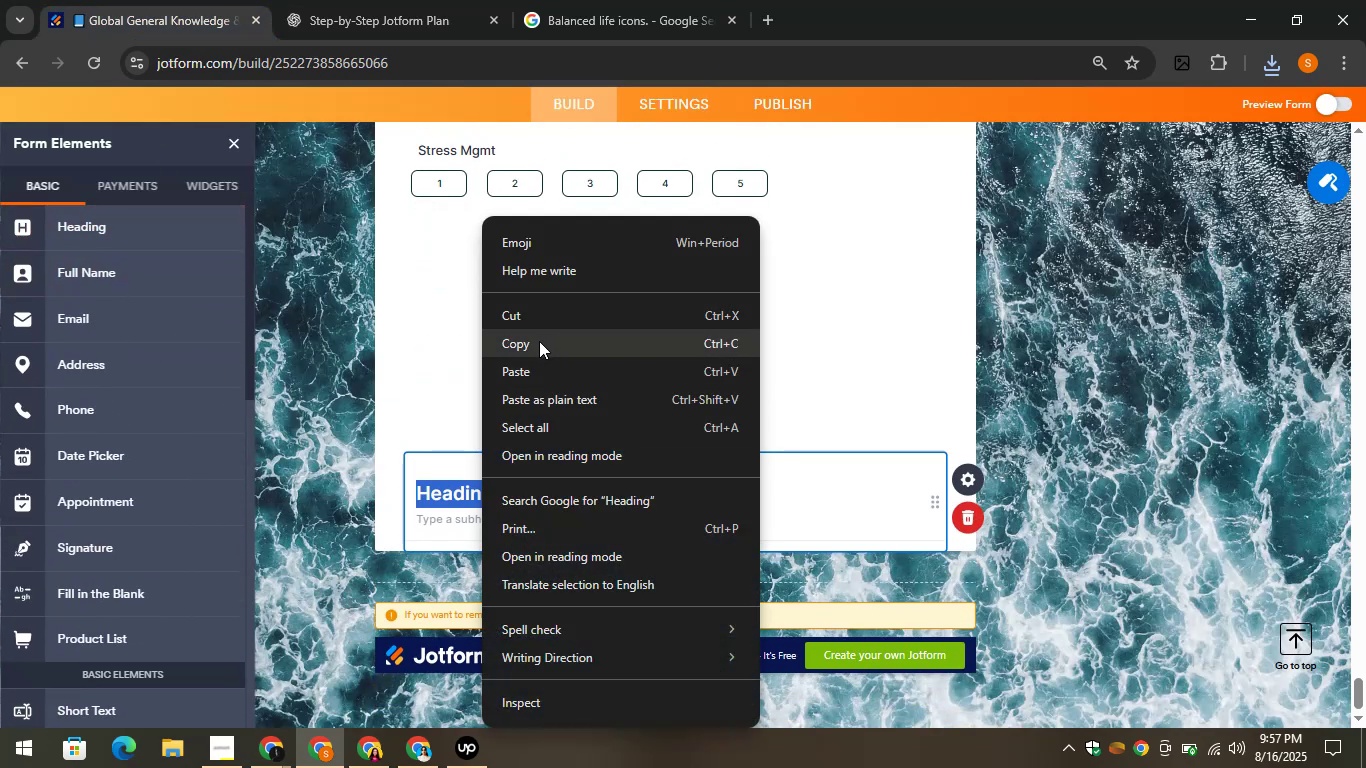 
left_click([537, 367])
 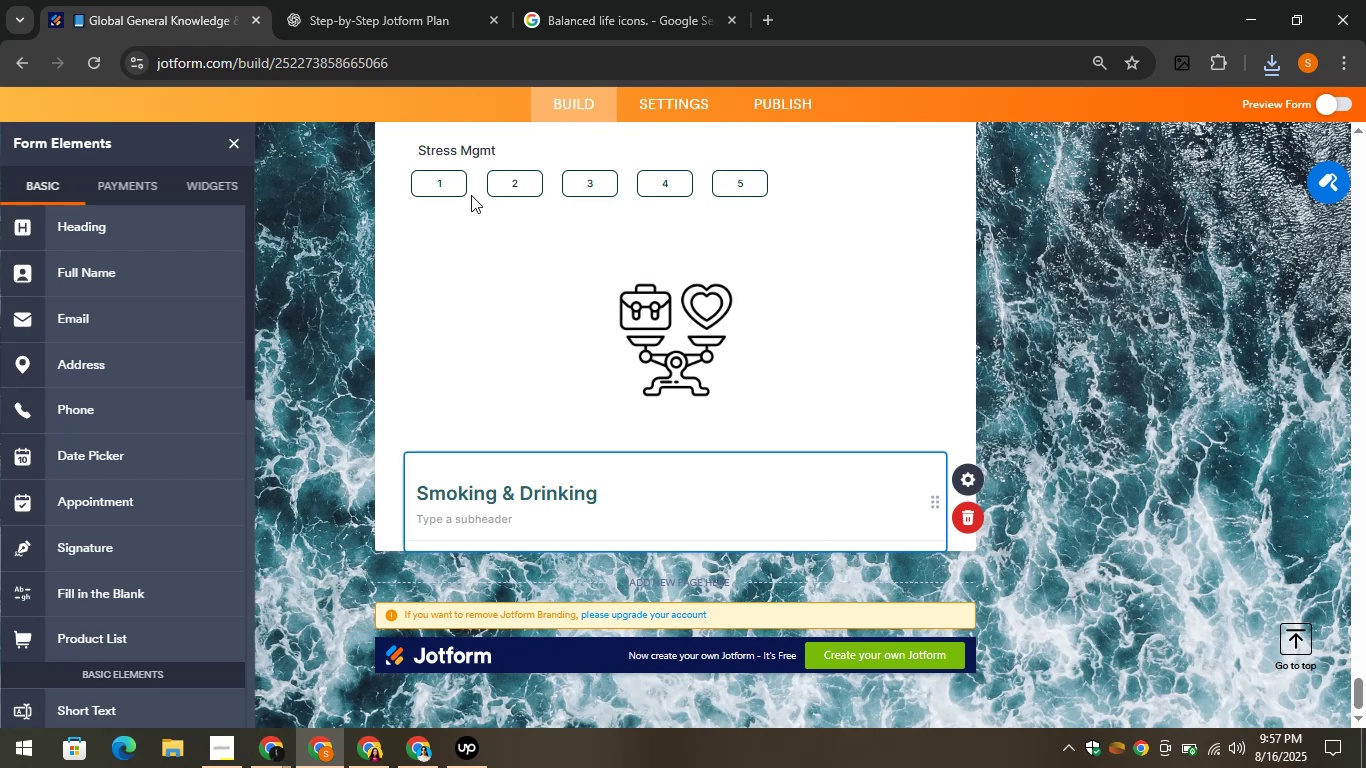 
left_click([384, 0])
 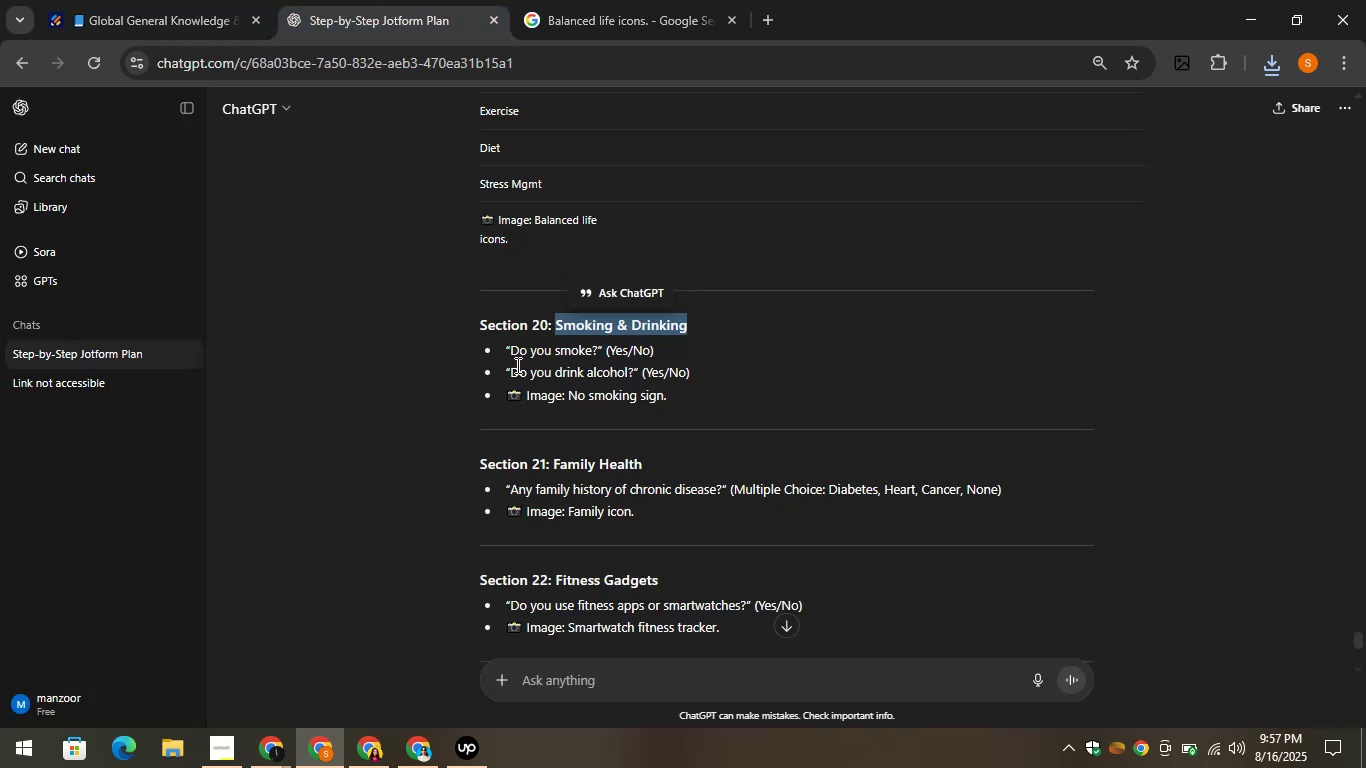 
left_click_drag(start_coordinate=[511, 349], to_coordinate=[599, 356])
 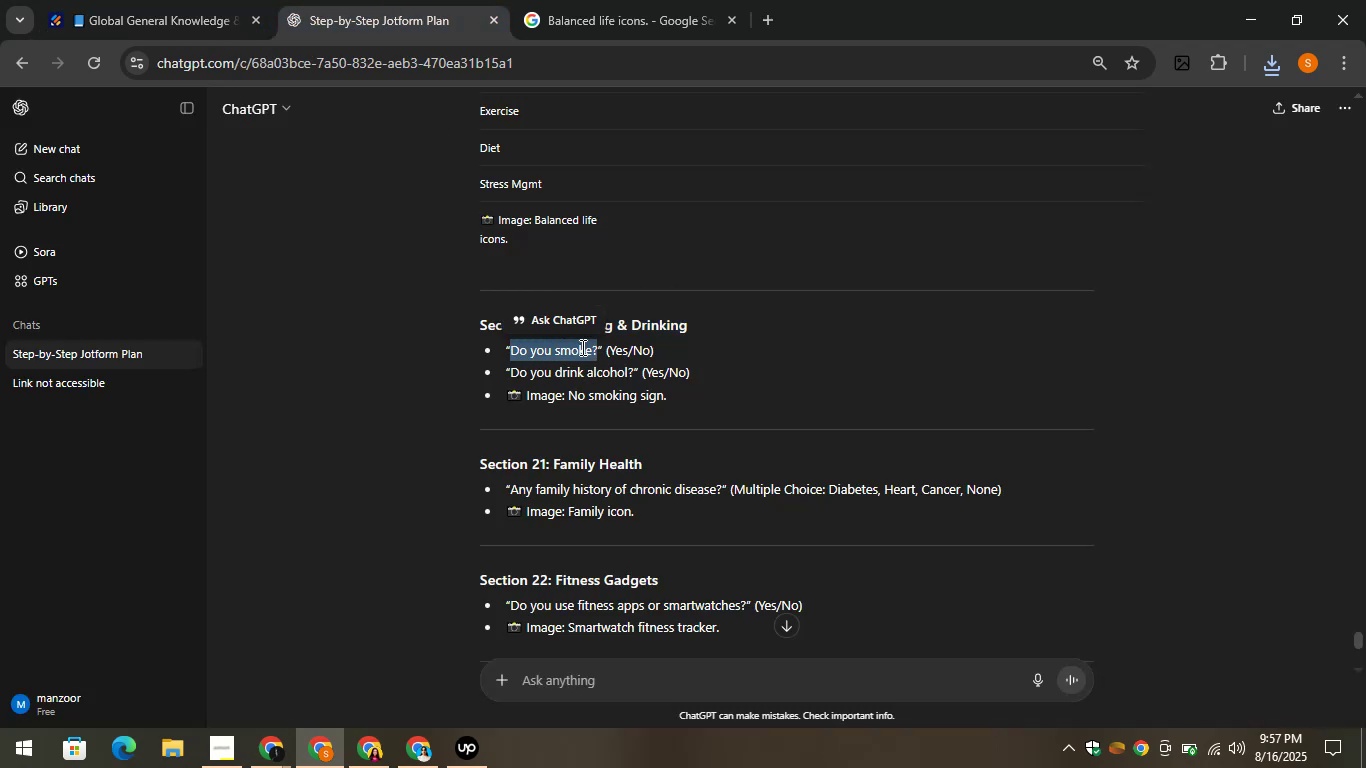 
right_click([580, 347])
 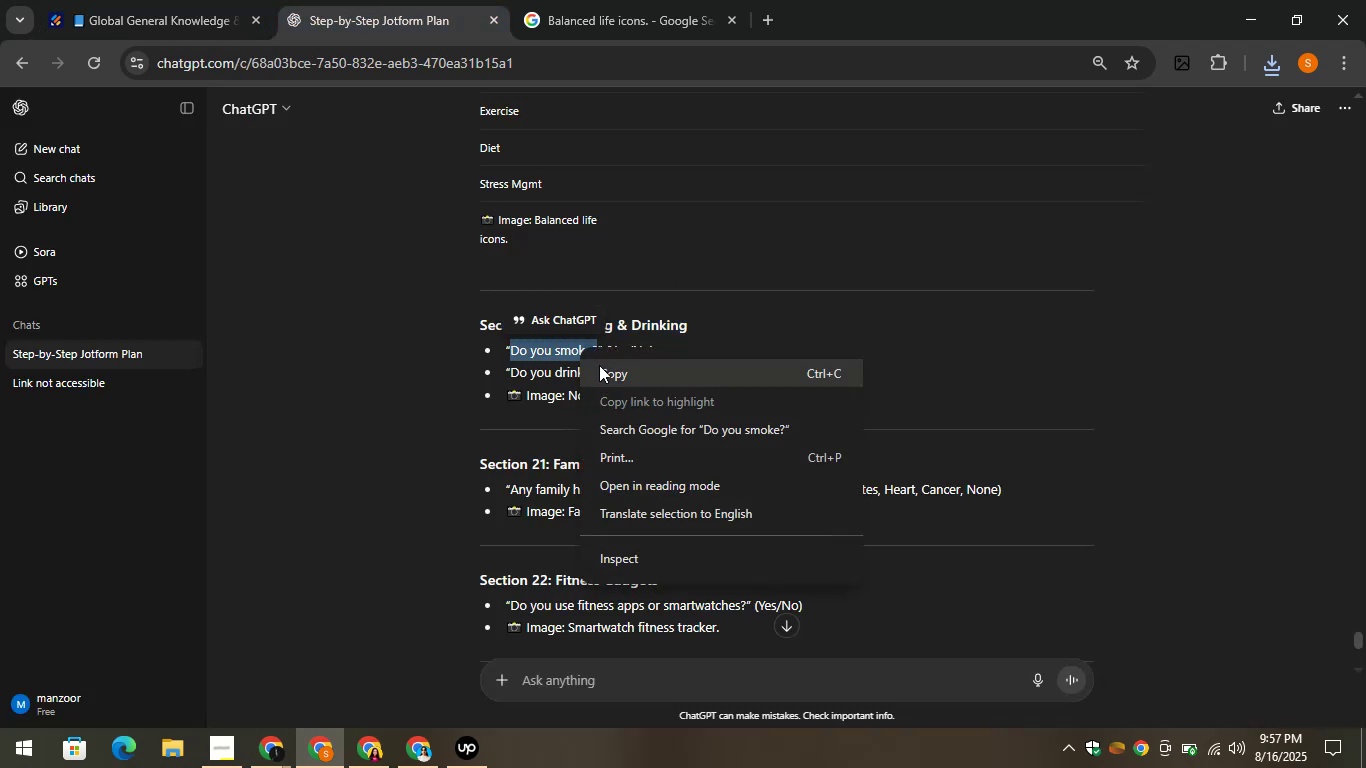 
left_click([606, 371])
 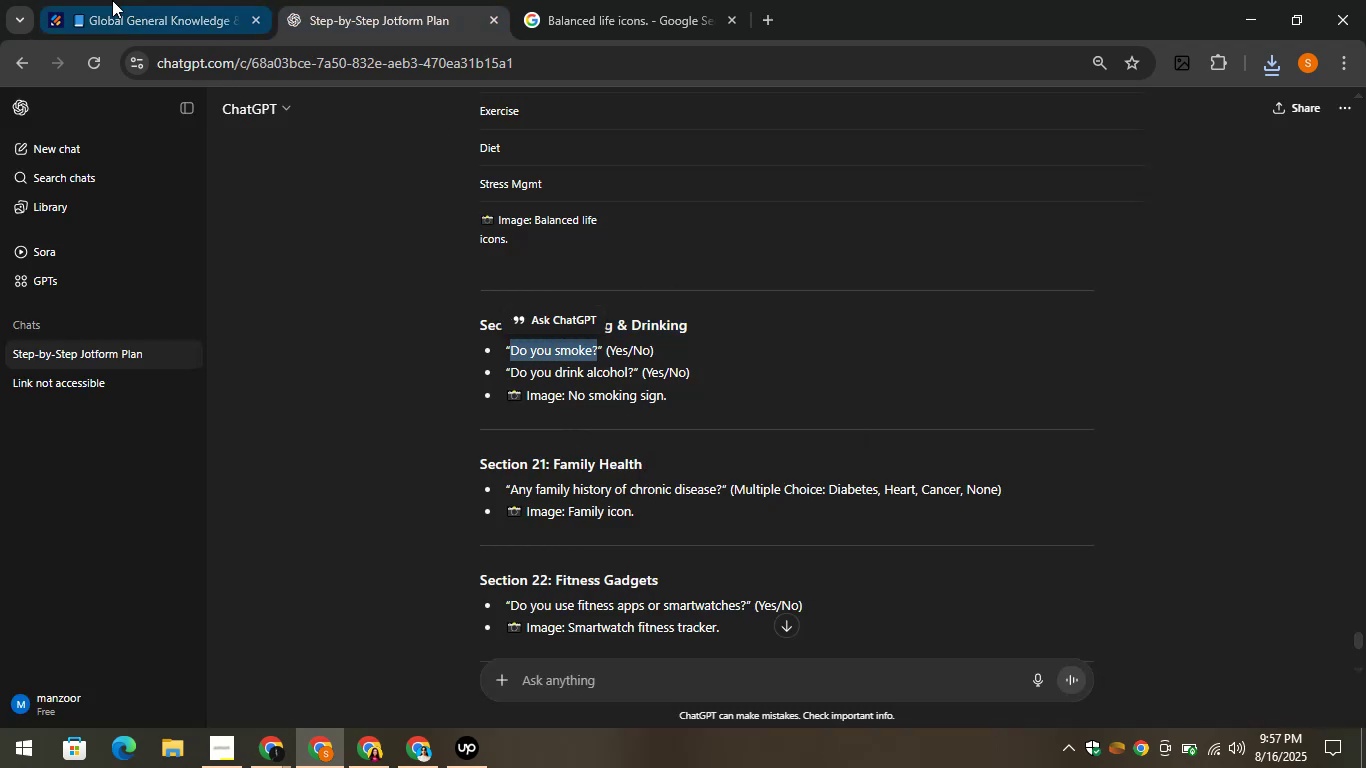 
left_click([100, 0])
 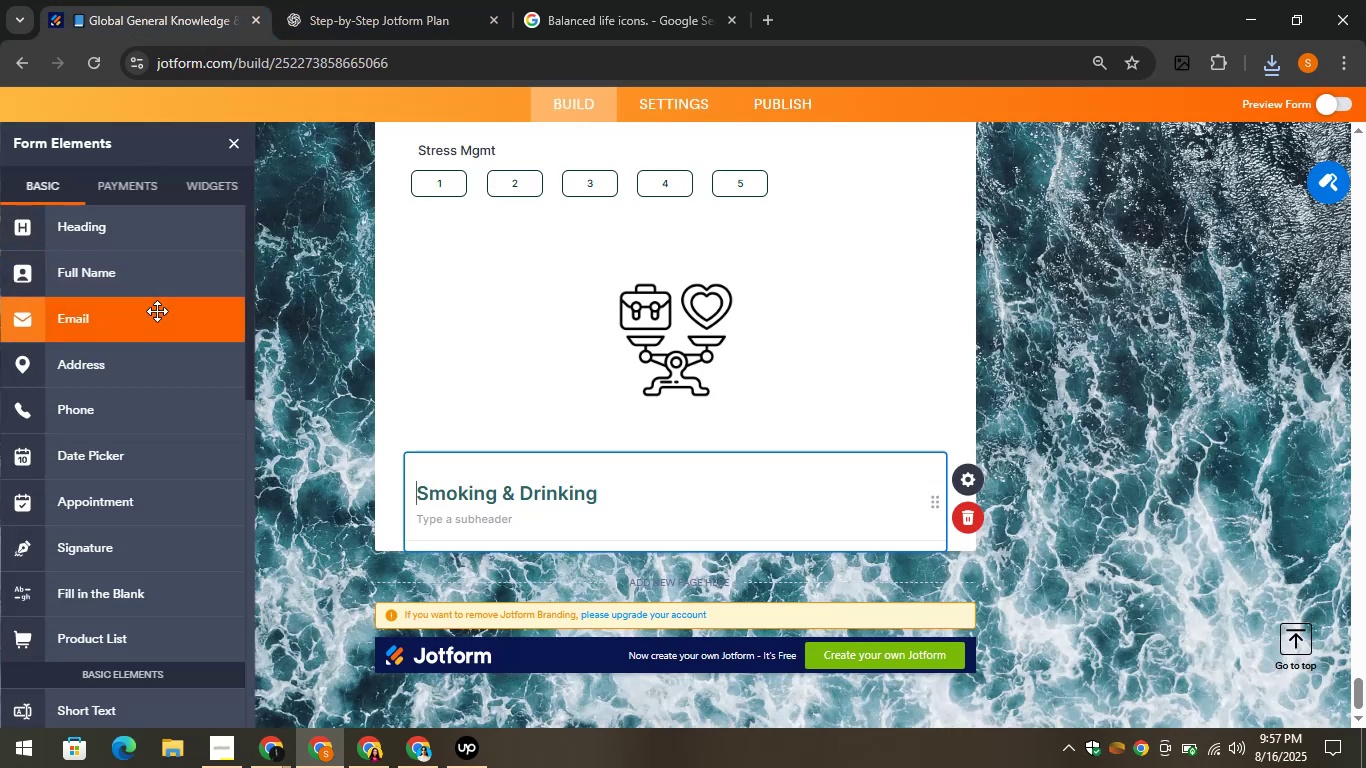 
scroll: coordinate [157, 314], scroll_direction: down, amount: 2.0
 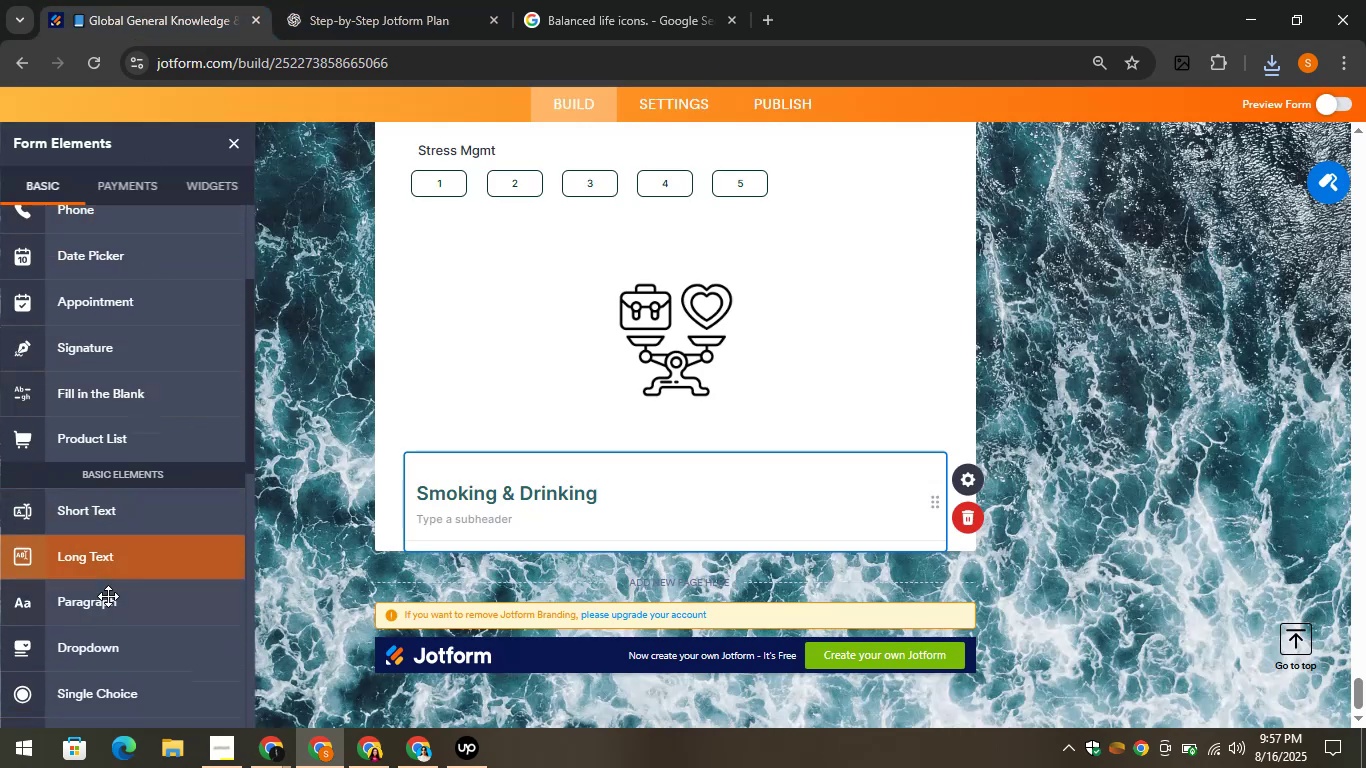 
left_click_drag(start_coordinate=[113, 652], to_coordinate=[424, 538])
 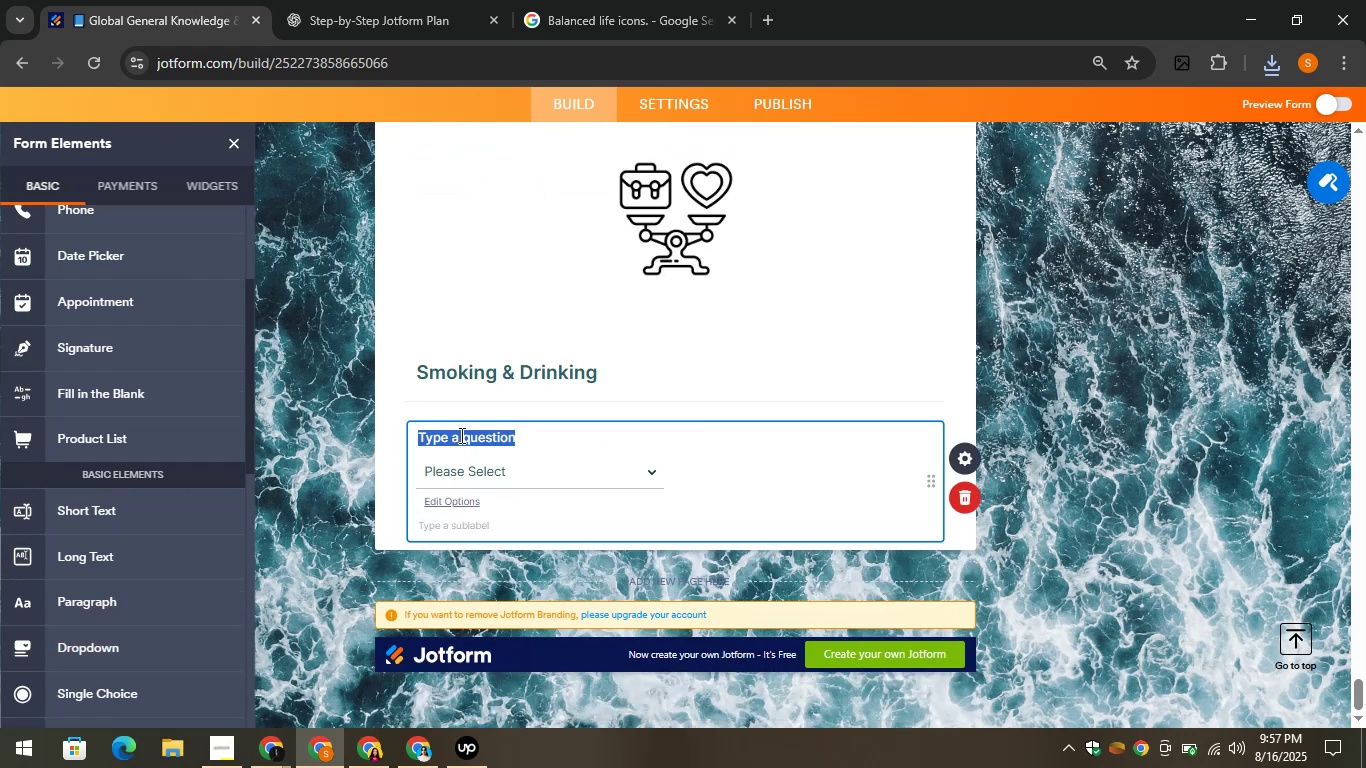 
key(Control+C)
 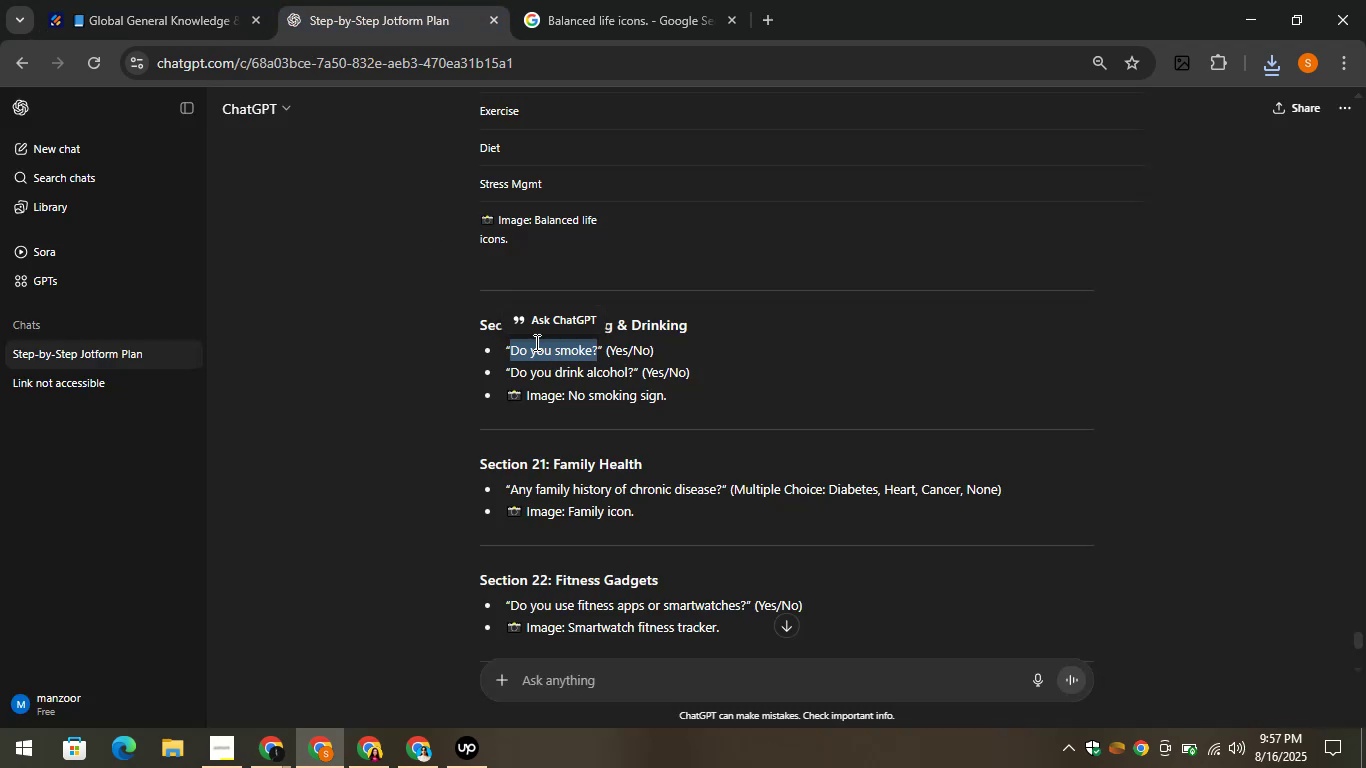 
left_click([573, 375])
 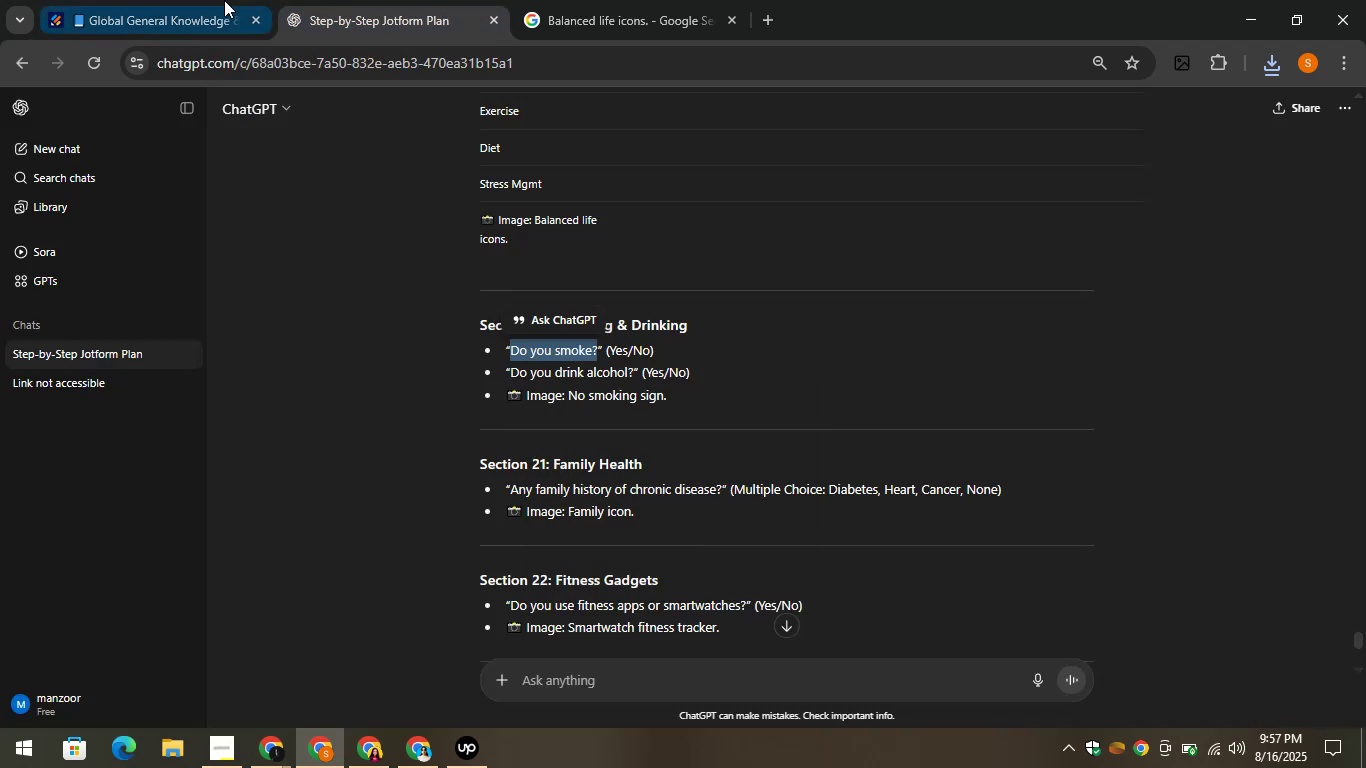 
left_click([178, 0])
 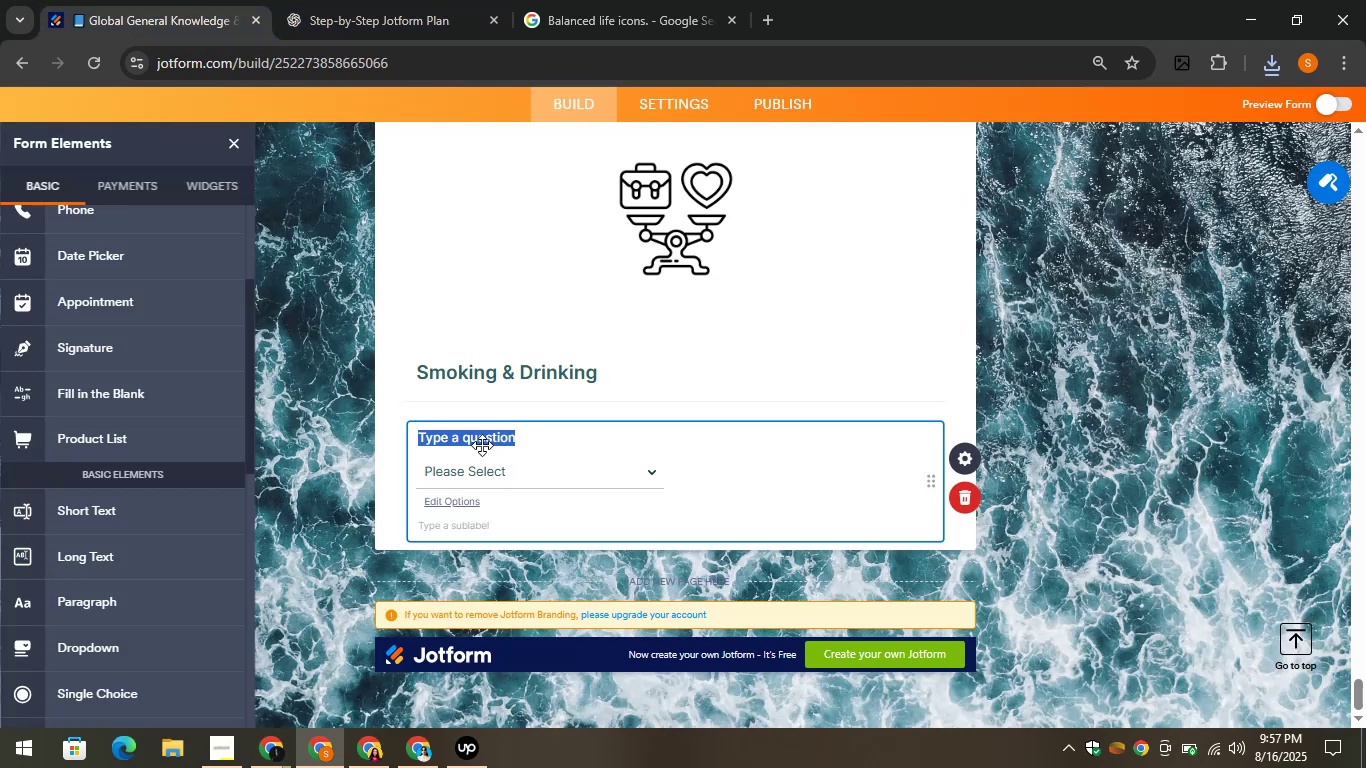 
right_click([476, 442])
 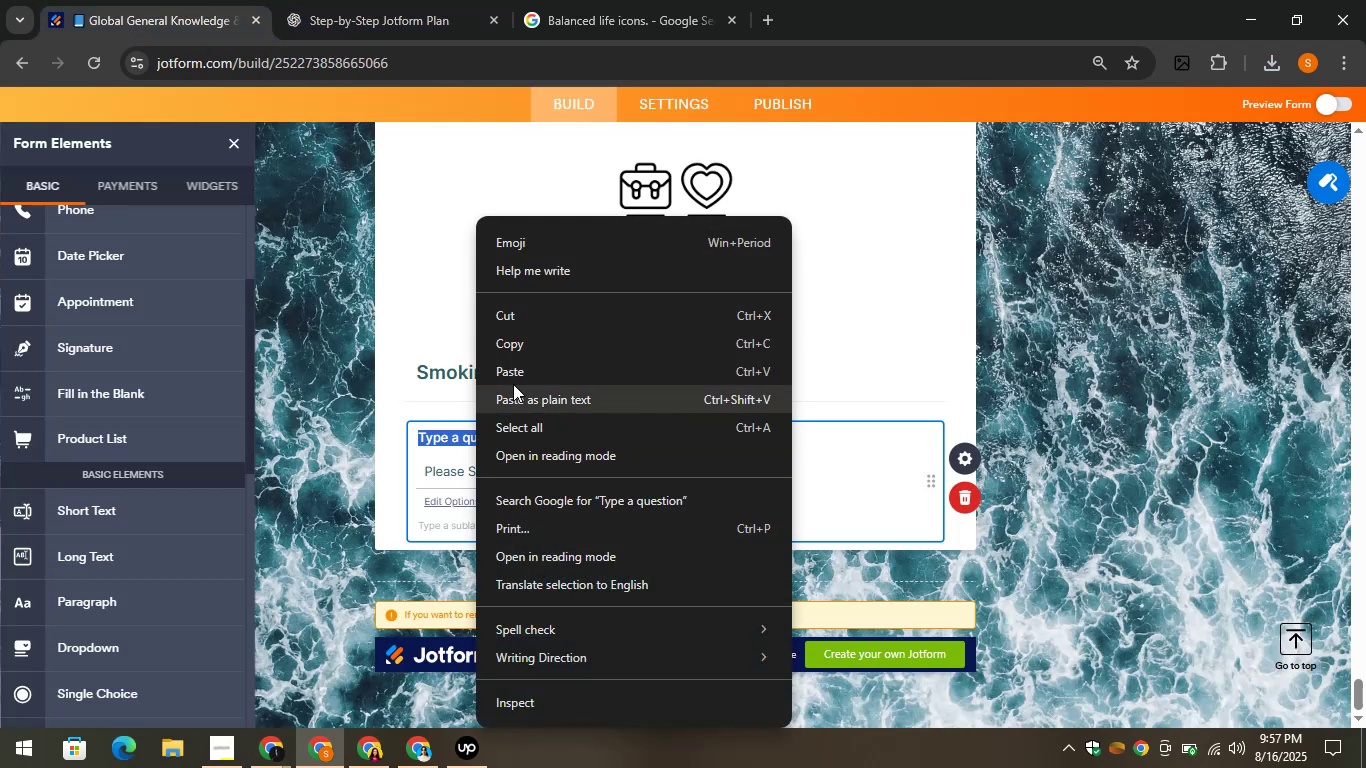 
left_click([505, 368])
 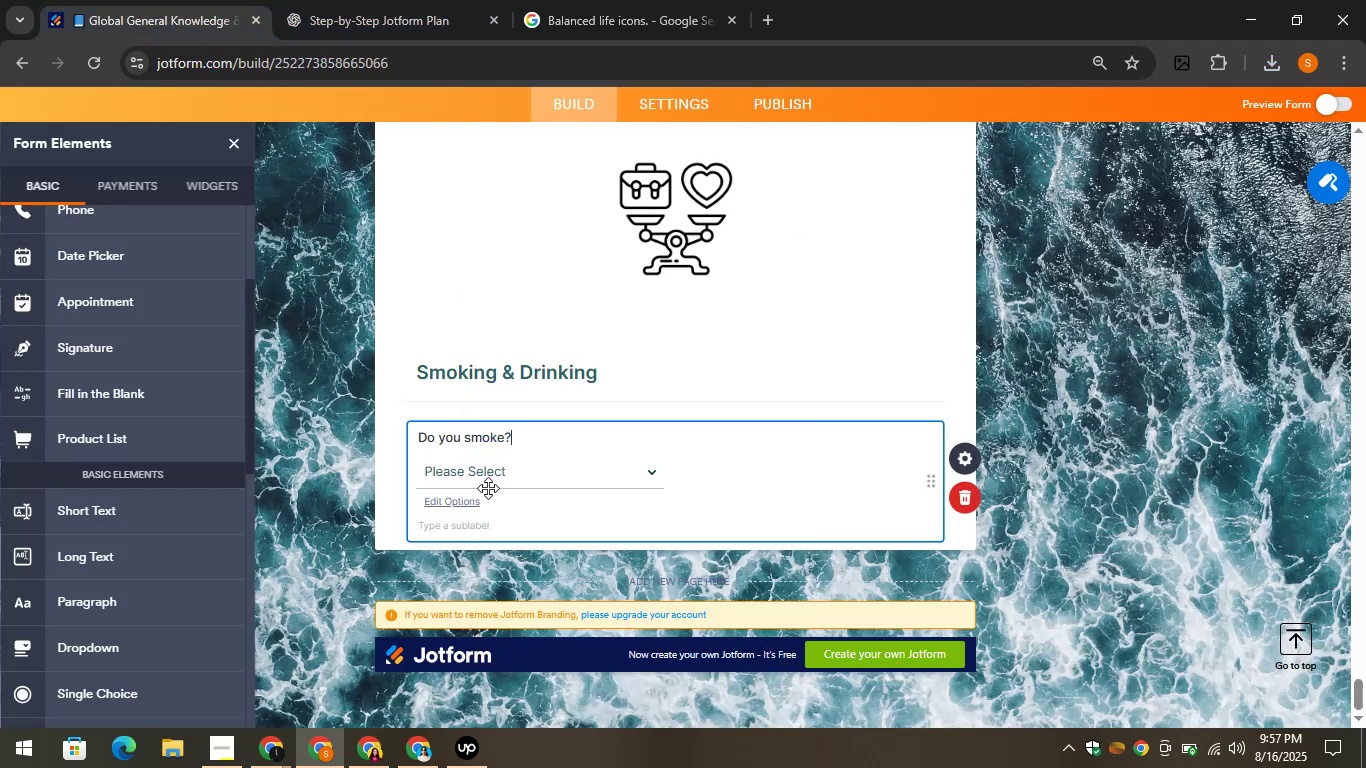 
left_click([478, 471])
 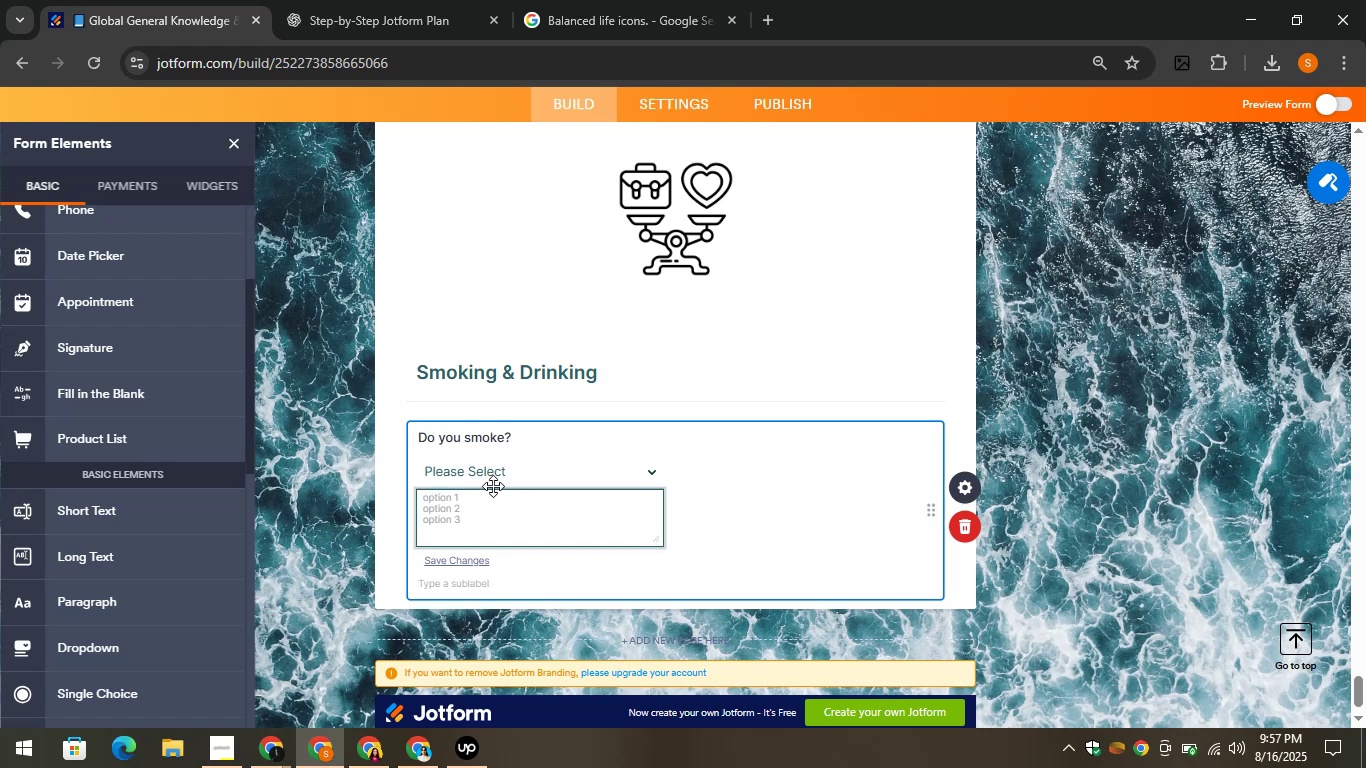 
type(Yes)
 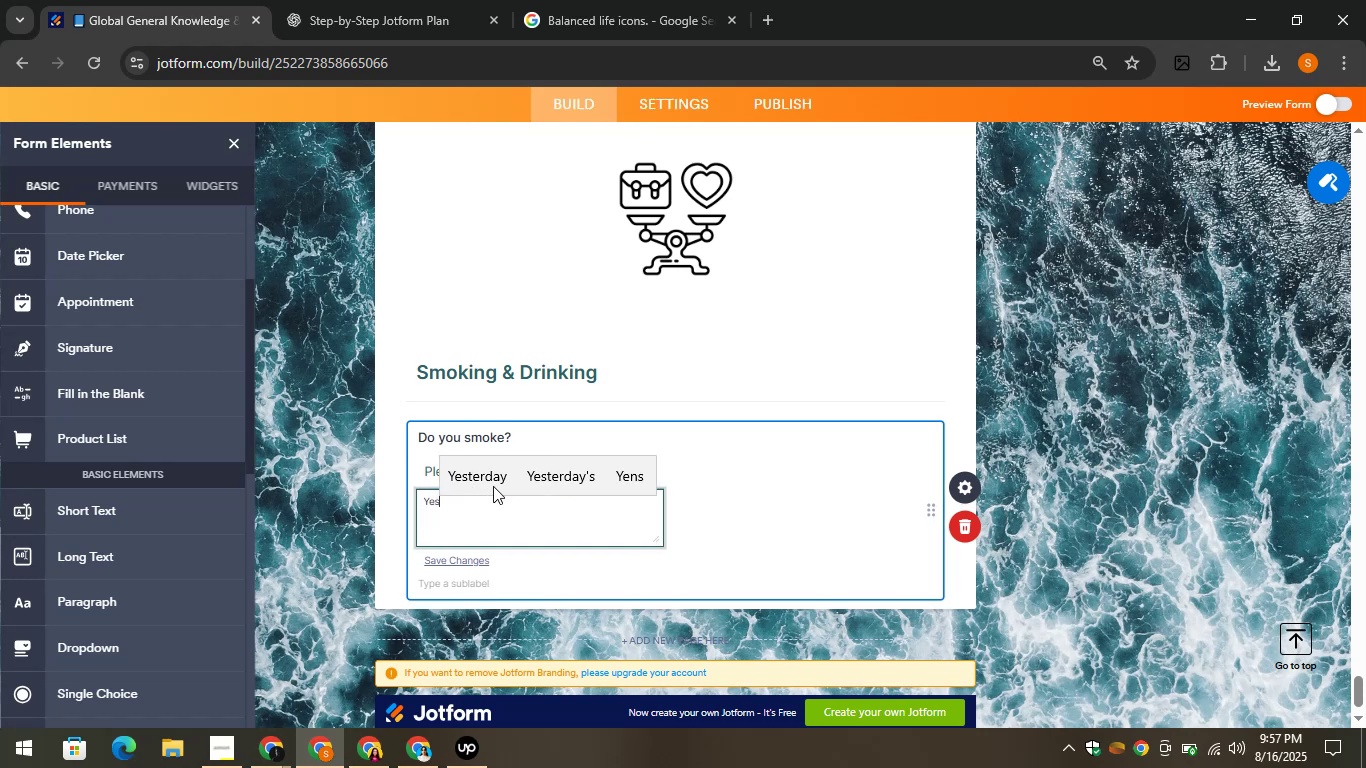 
key(Enter)
 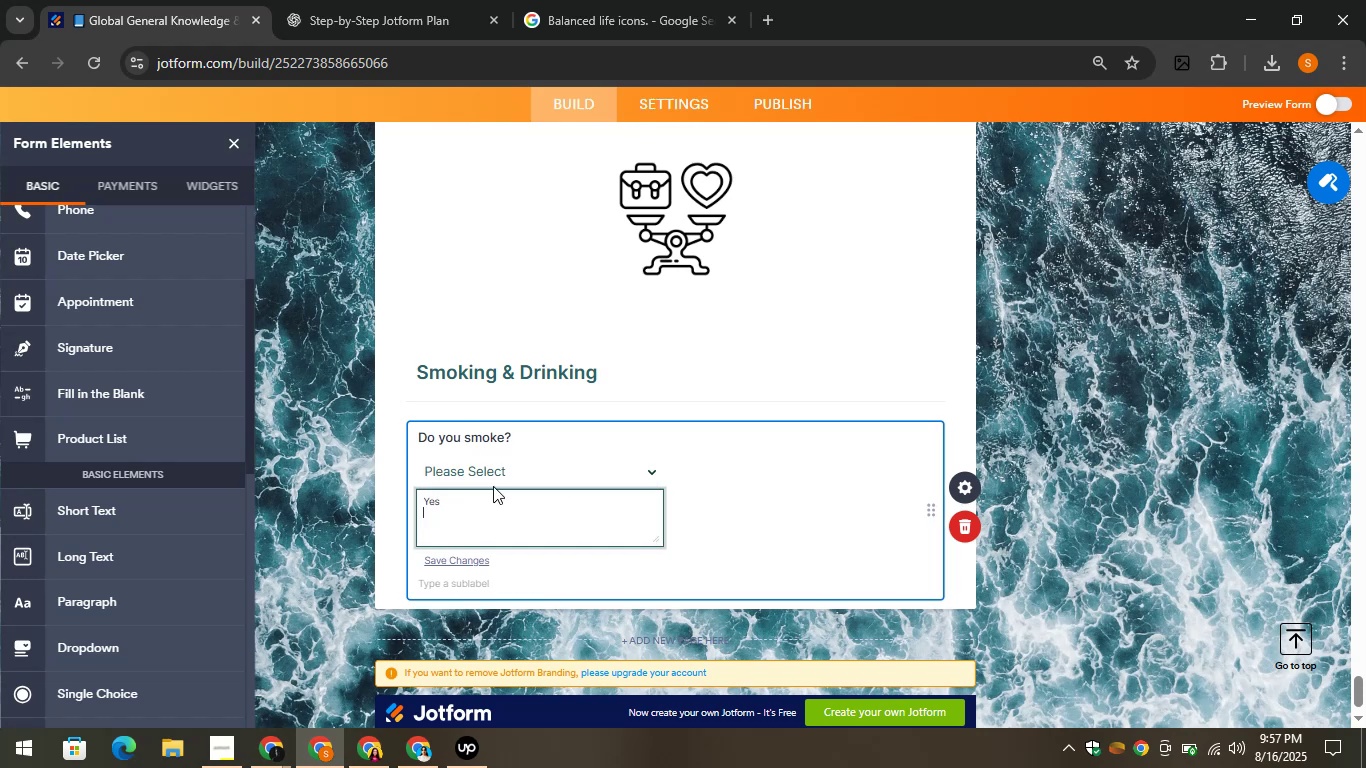 
key(CapsLock)
 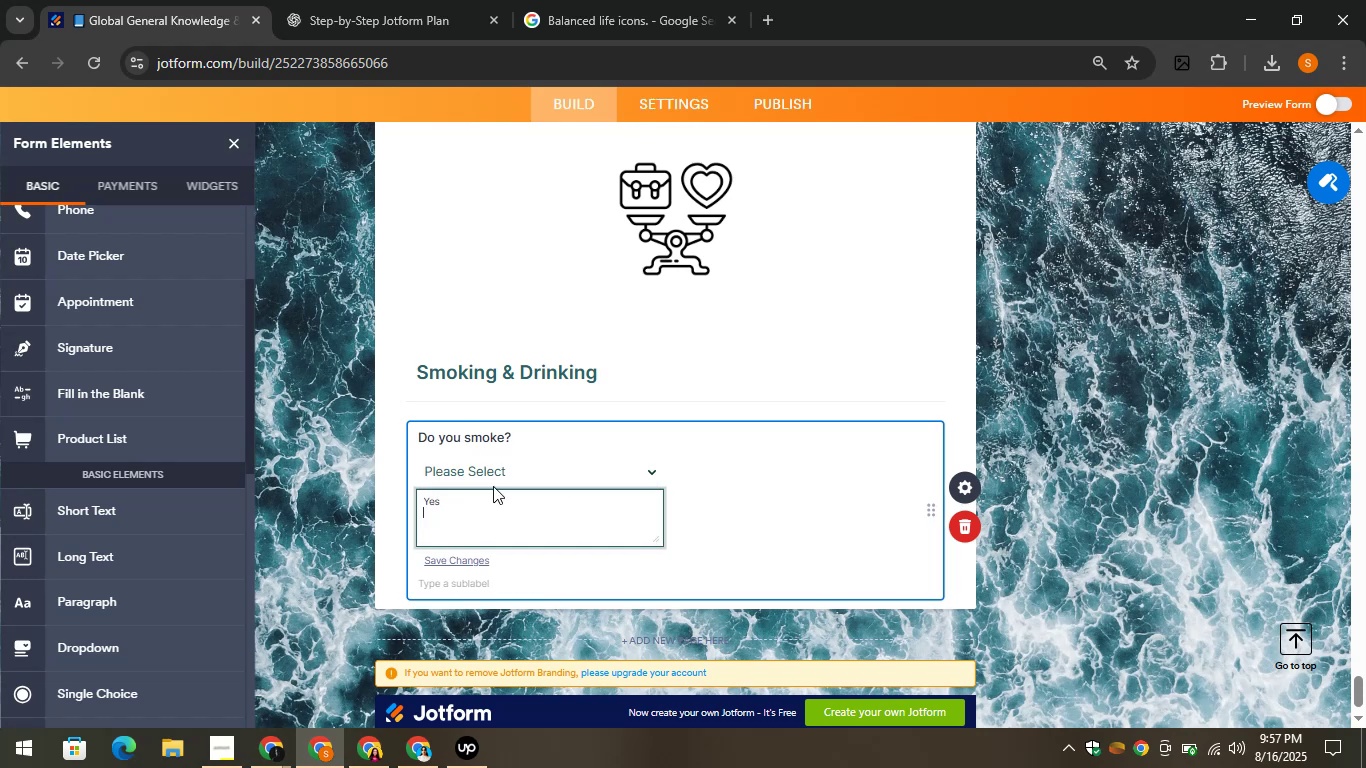 
key(N)
 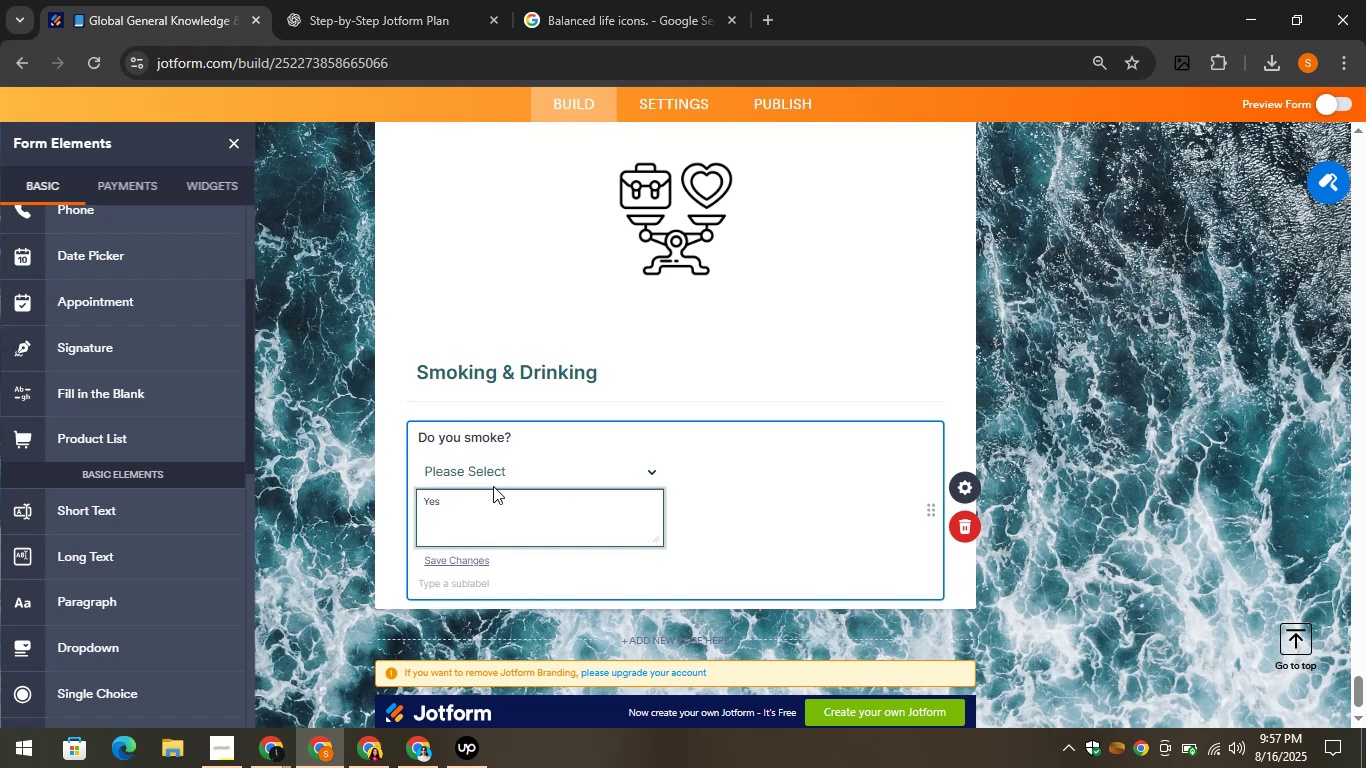 
key(CapsLock)
 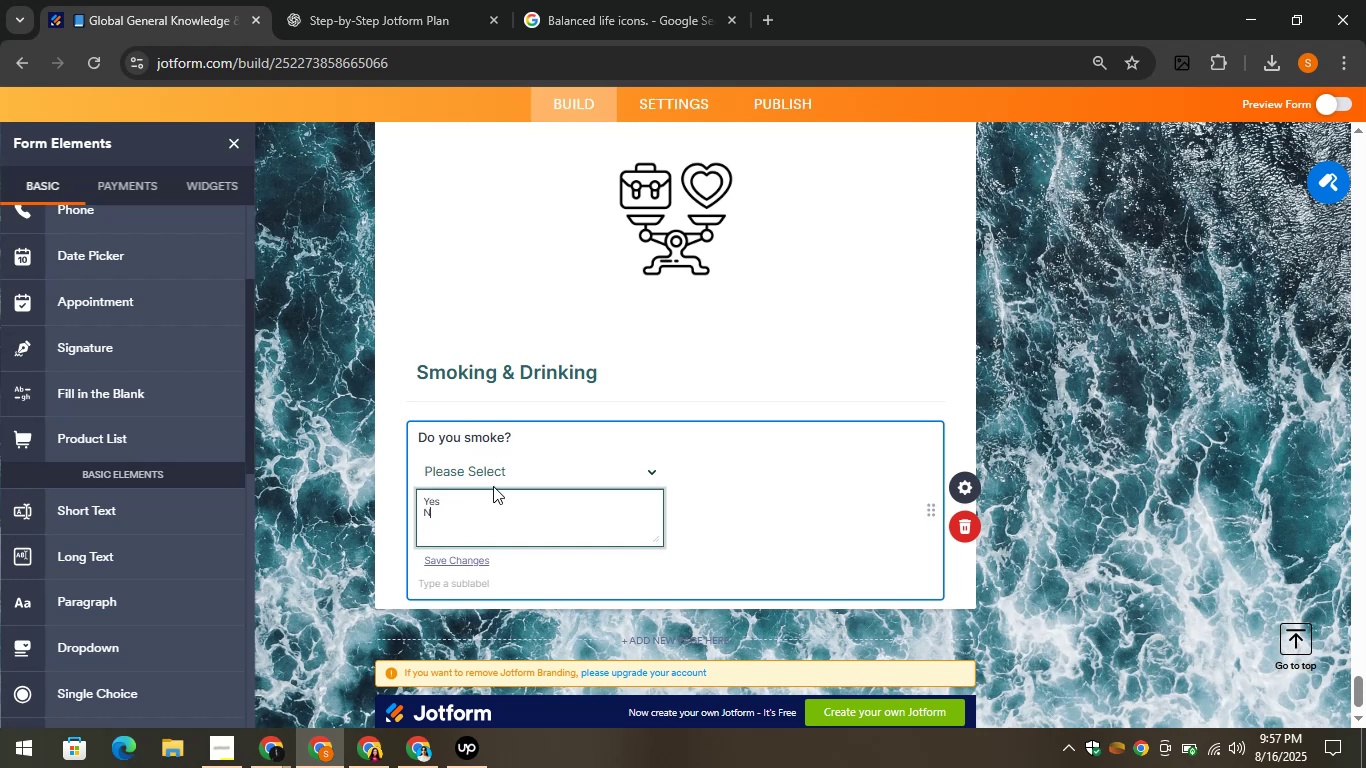 
key(O)
 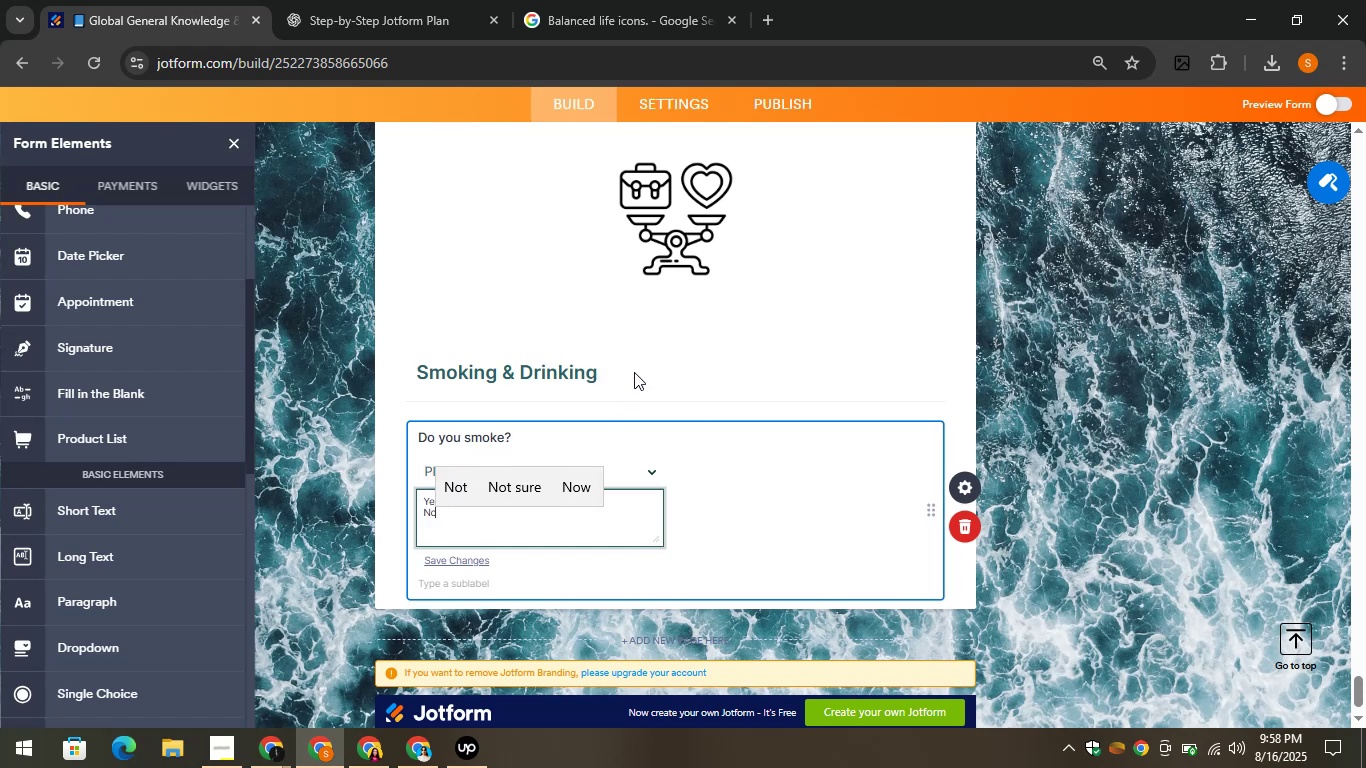 
left_click([823, 561])
 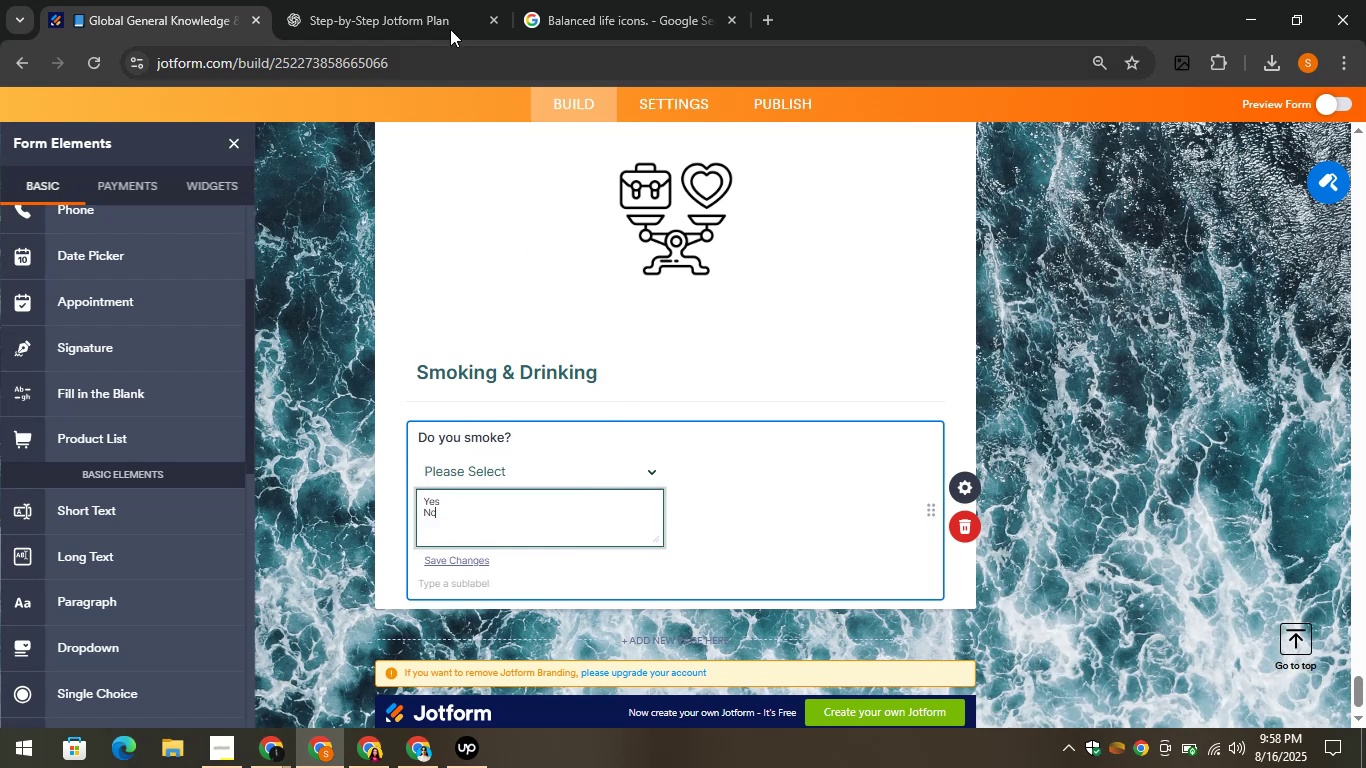 
left_click([383, 0])
 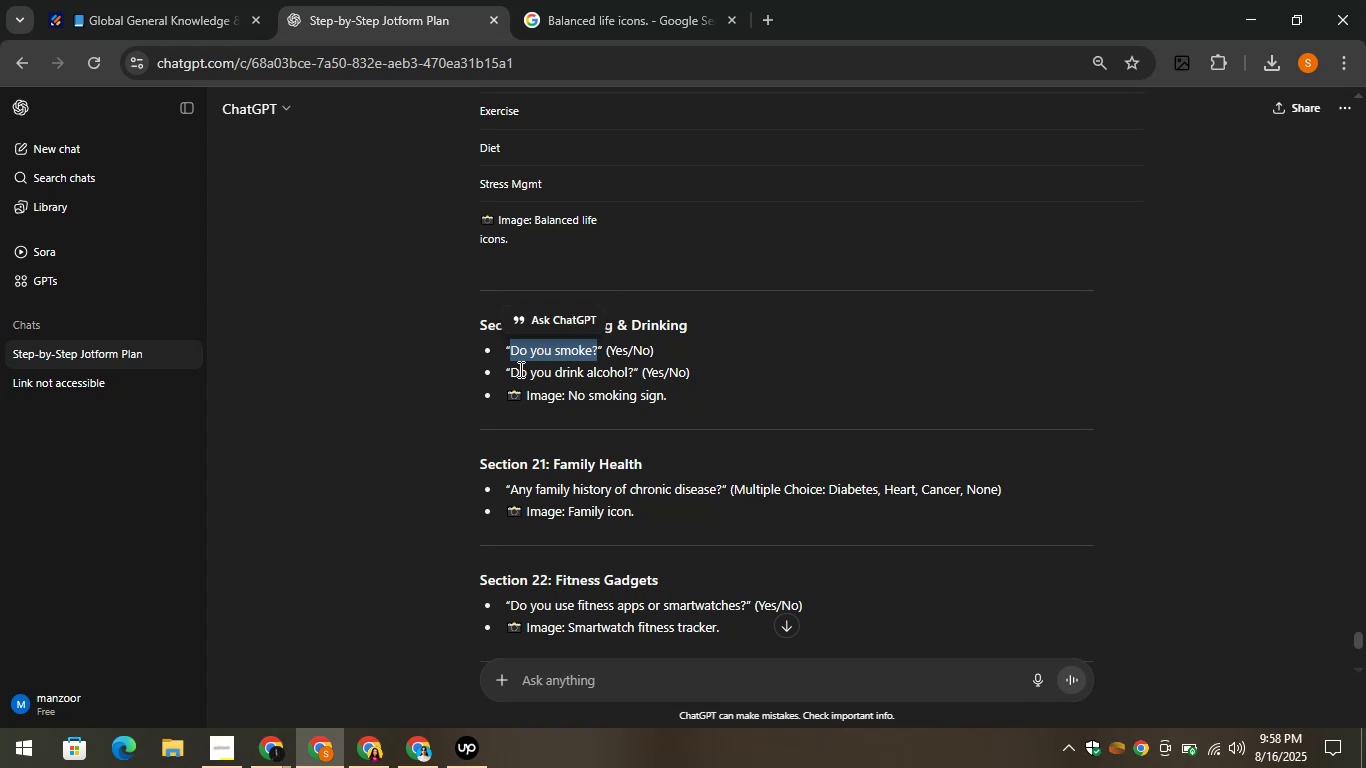 
left_click_drag(start_coordinate=[510, 371], to_coordinate=[633, 376])
 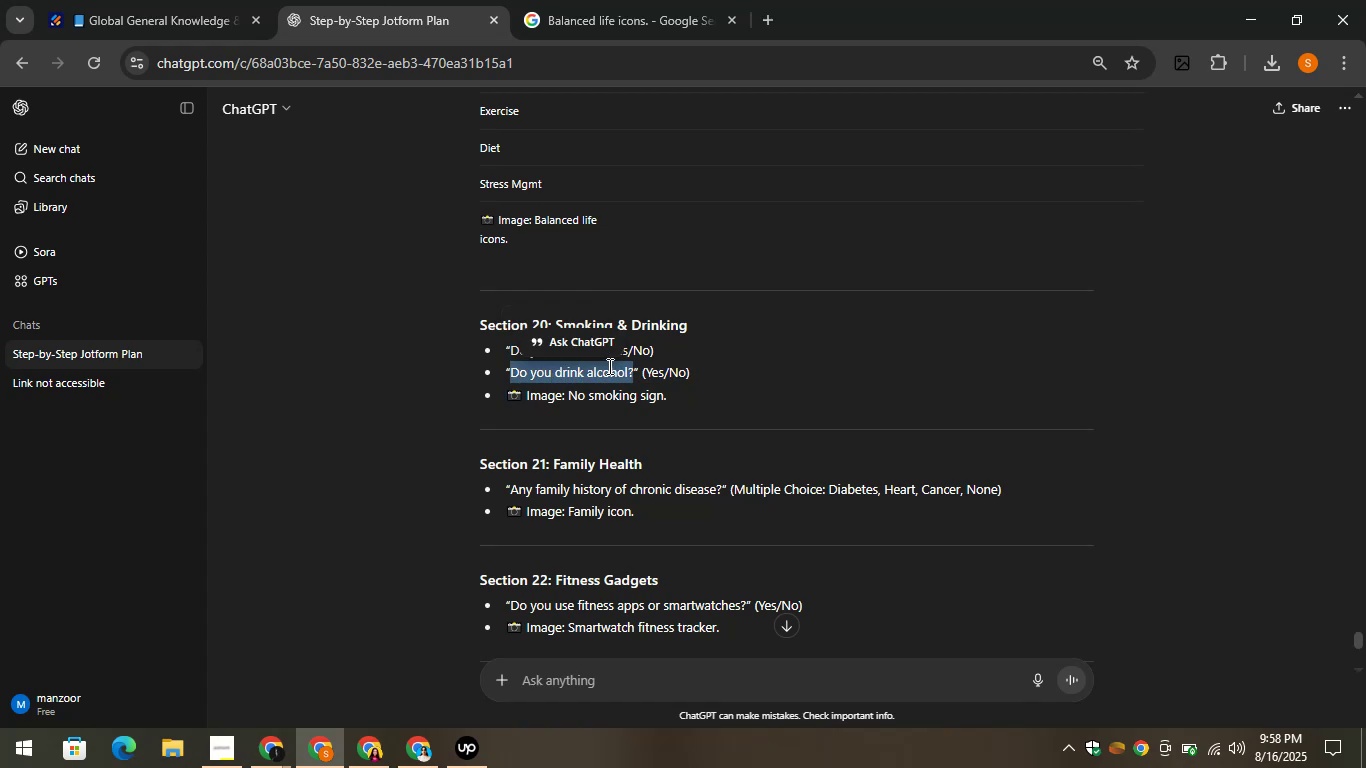 
right_click([608, 366])
 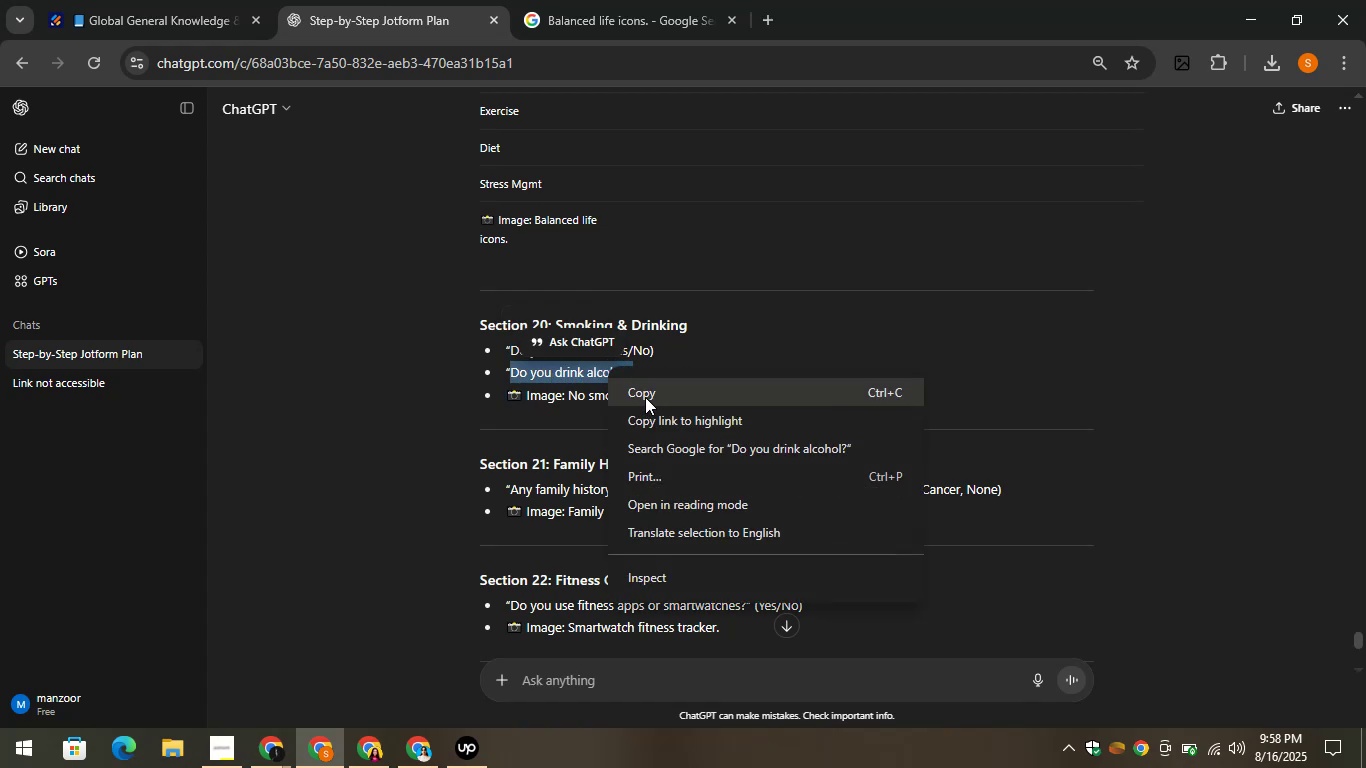 
left_click([648, 392])
 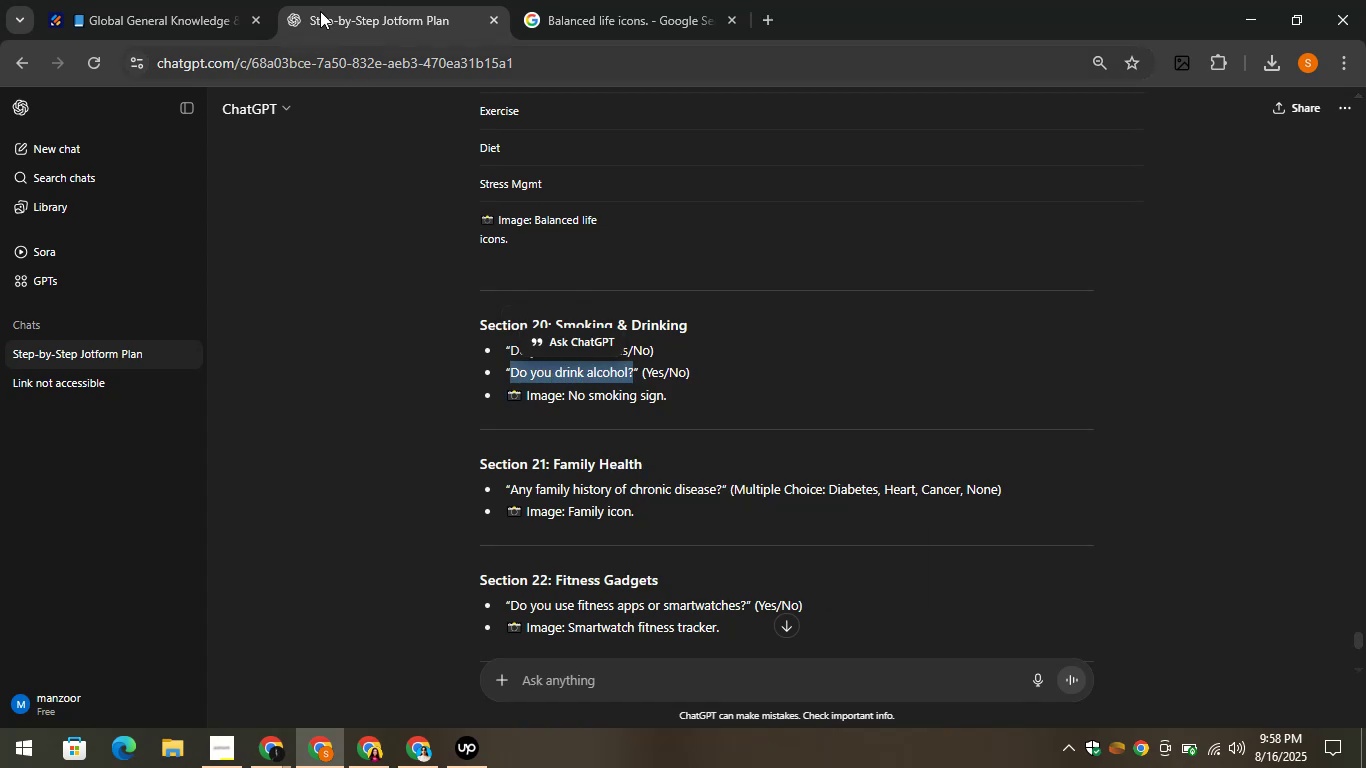 
left_click([134, 0])
 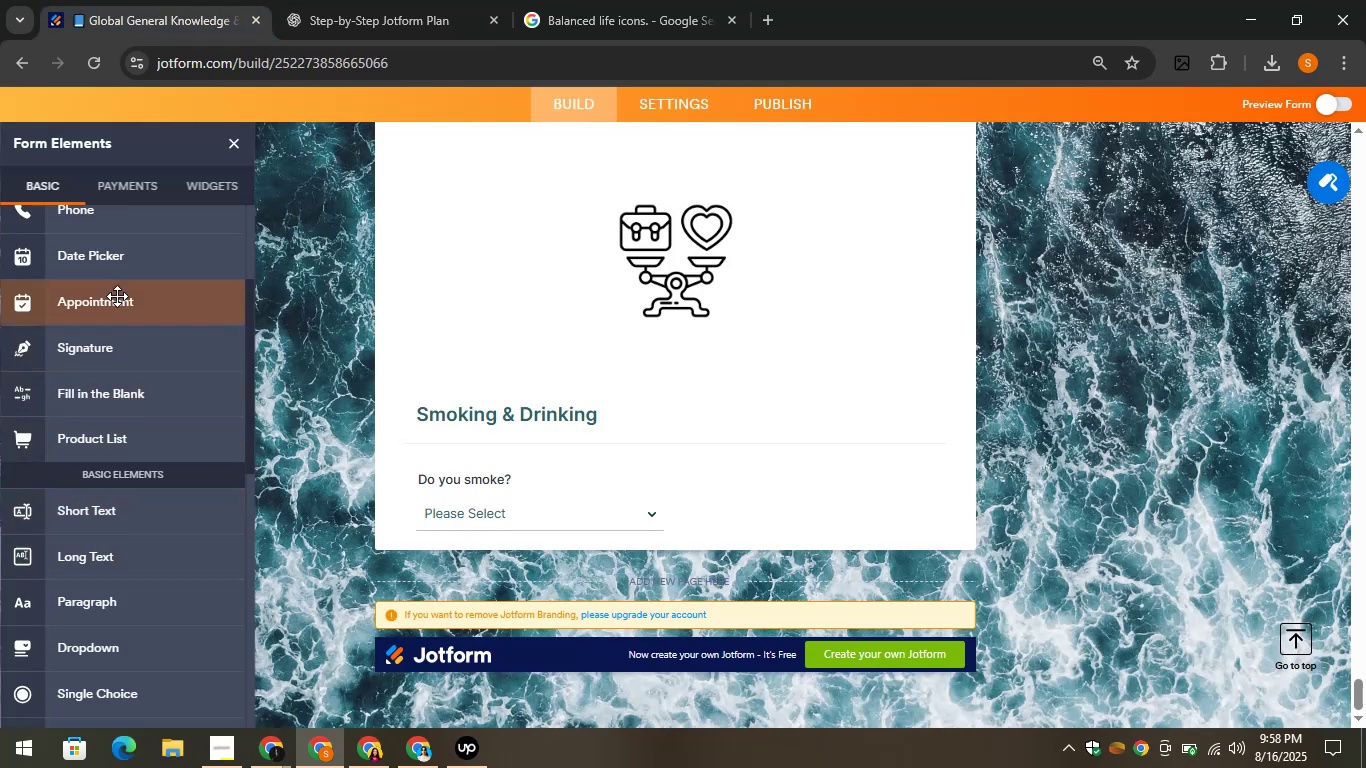 
left_click_drag(start_coordinate=[119, 654], to_coordinate=[515, 555])
 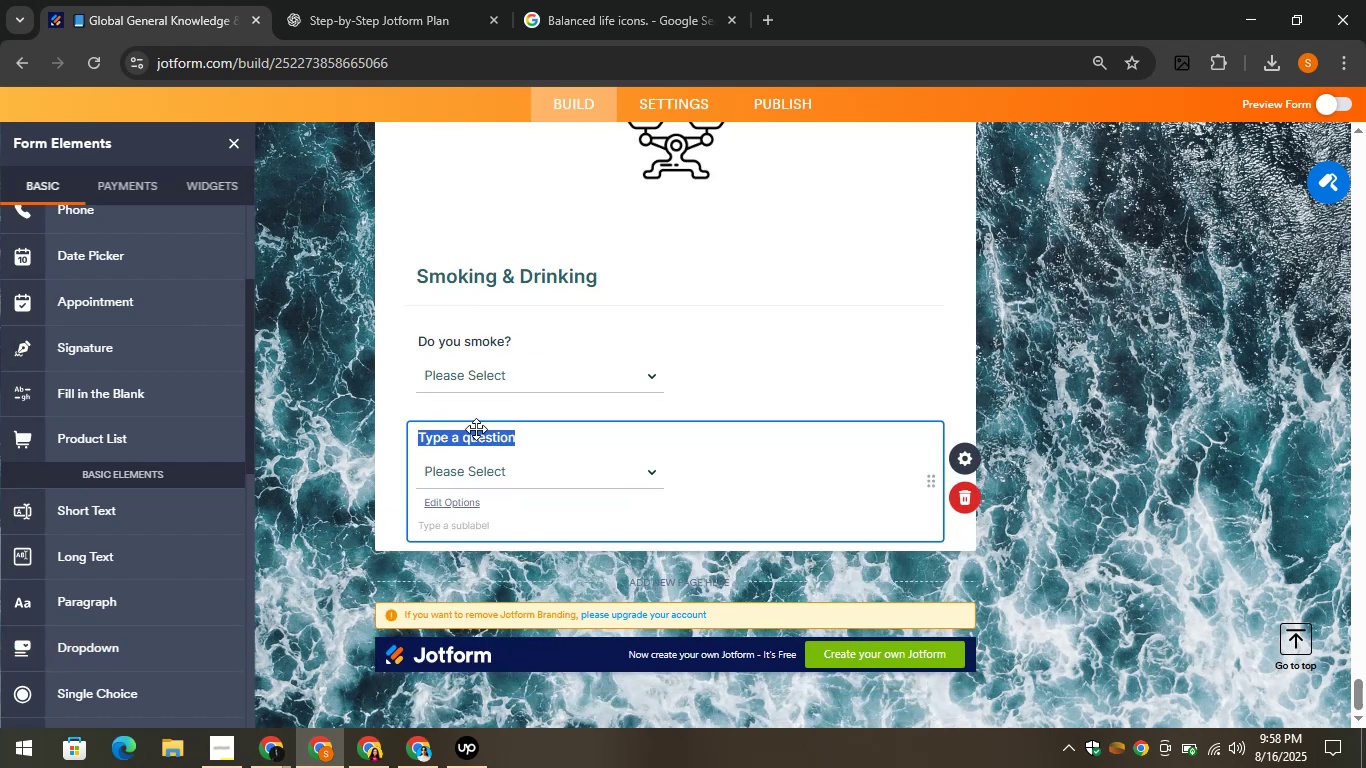 
key(Control+V)
 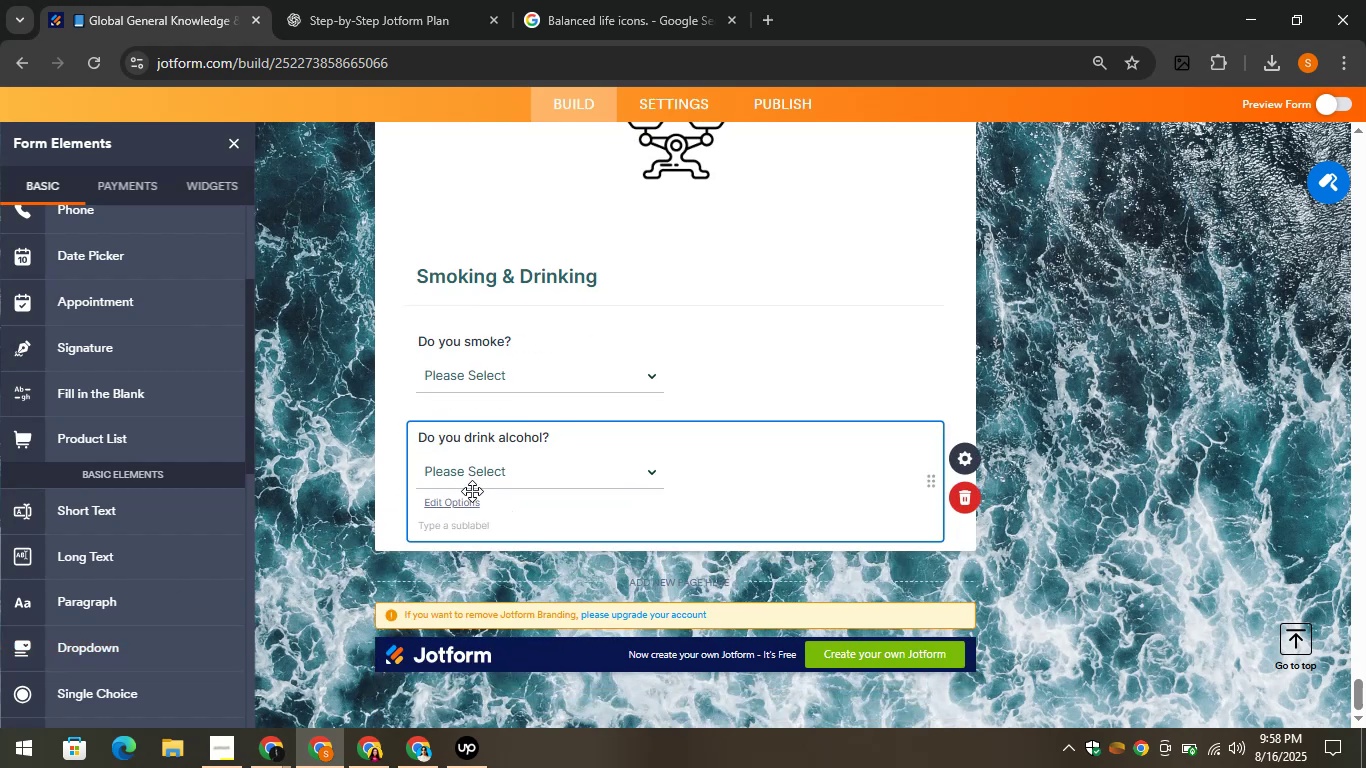 
left_click([456, 496])
 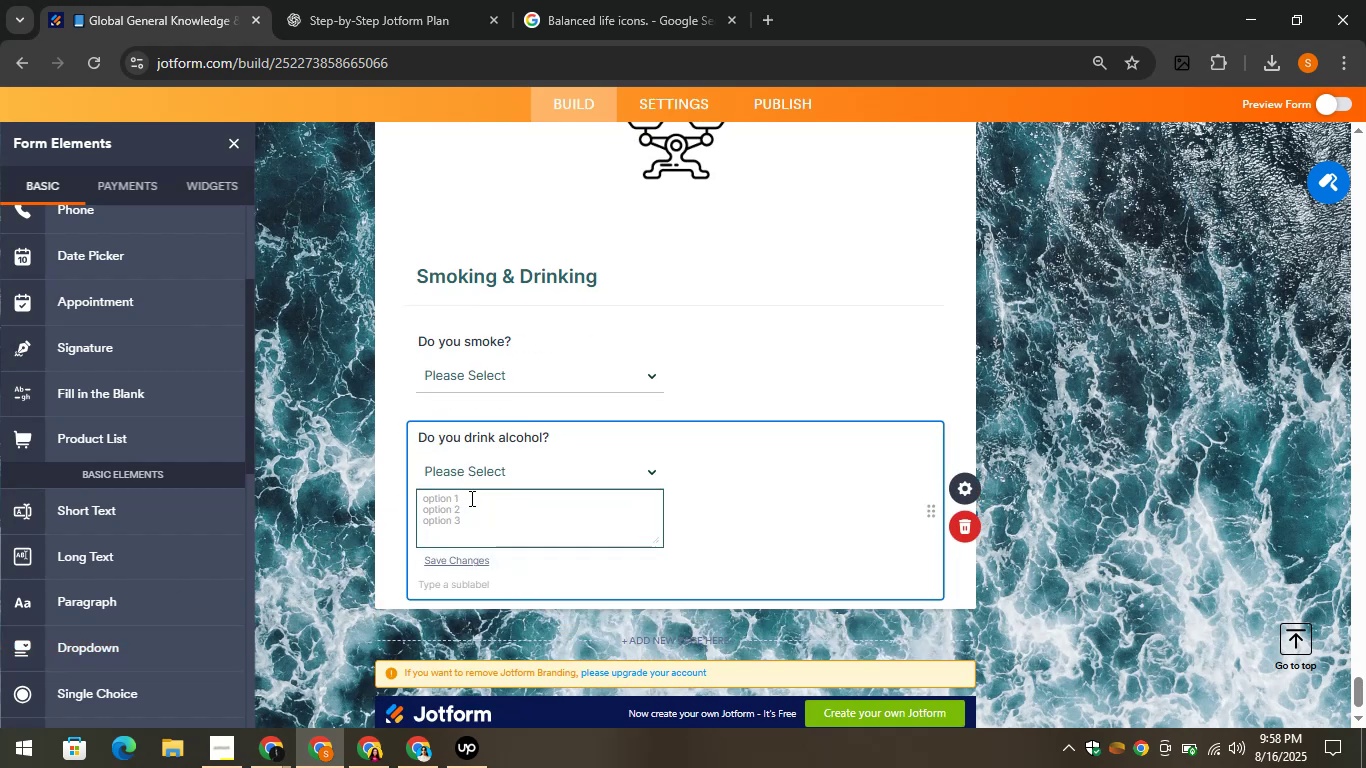 
type(Yes)
 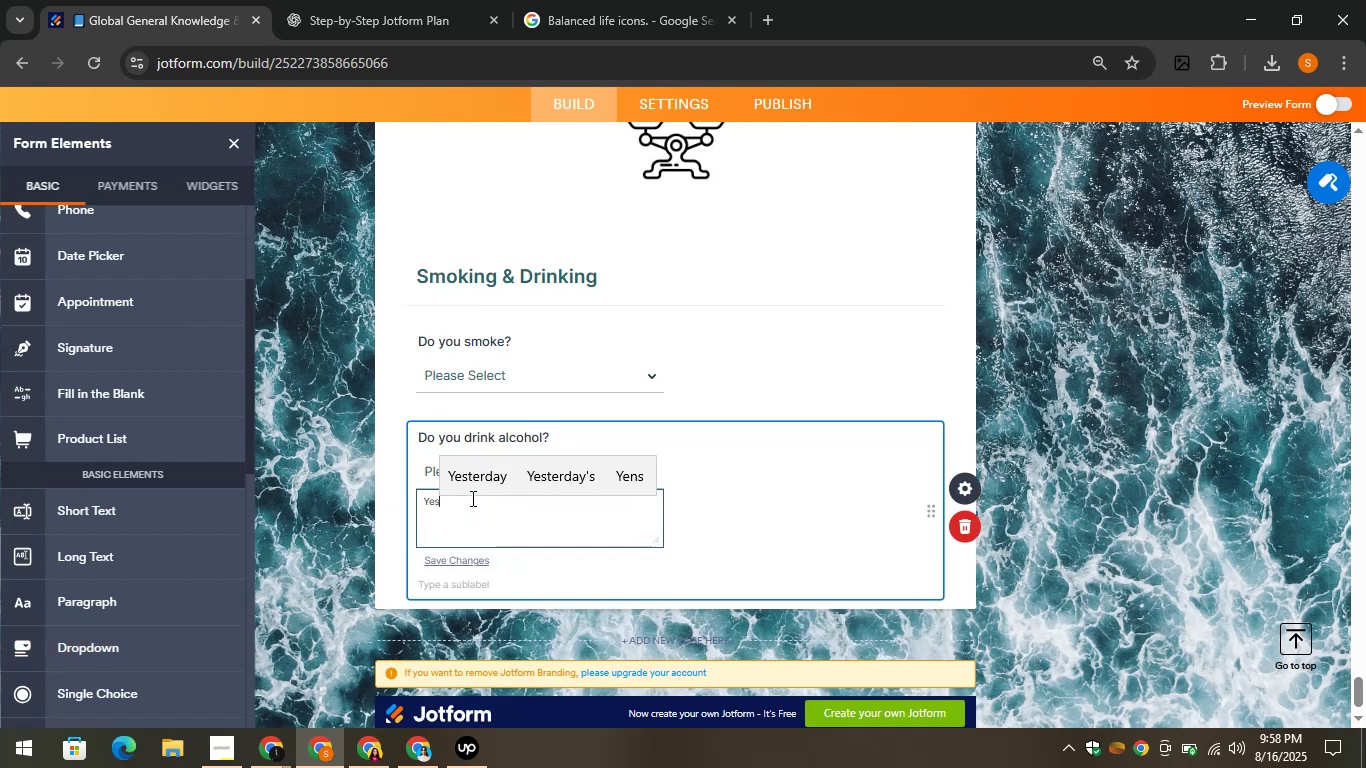 
key(Enter)
 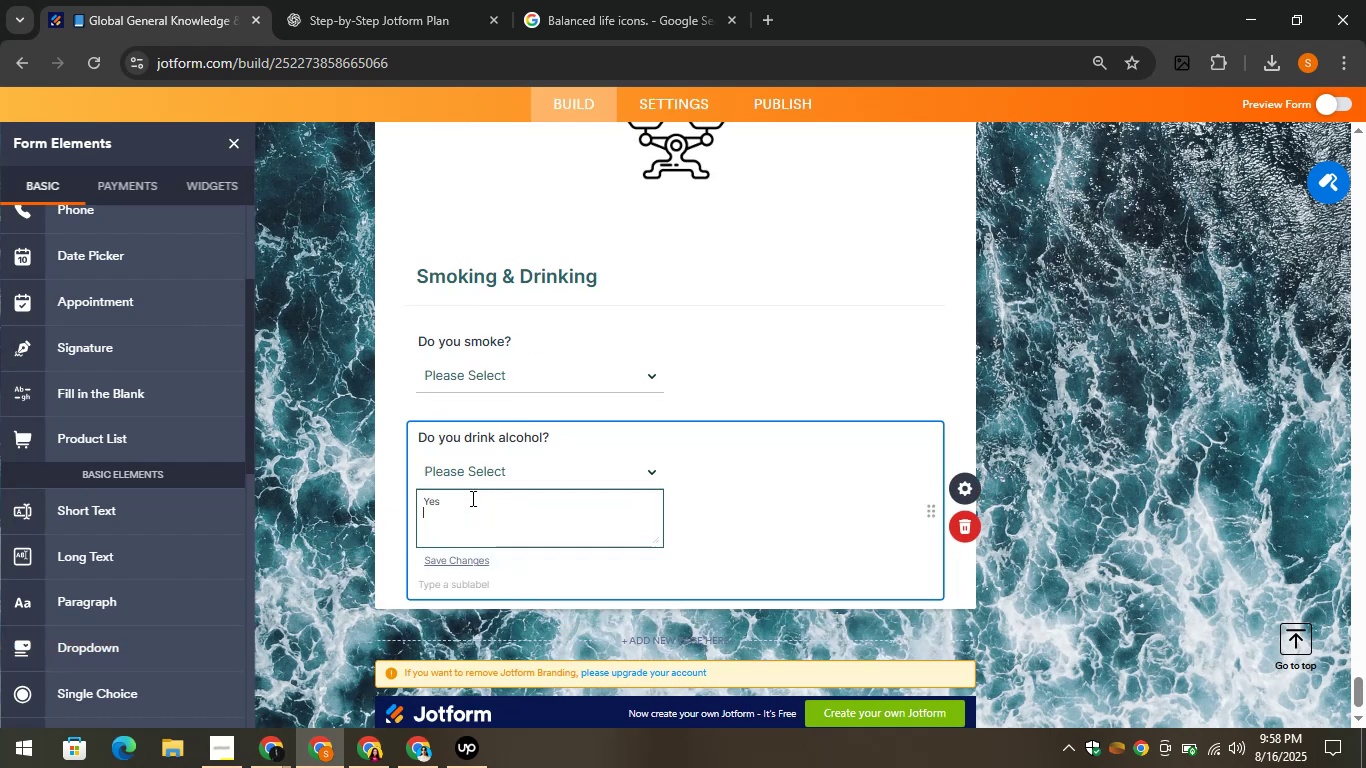 
key(CapsLock)
 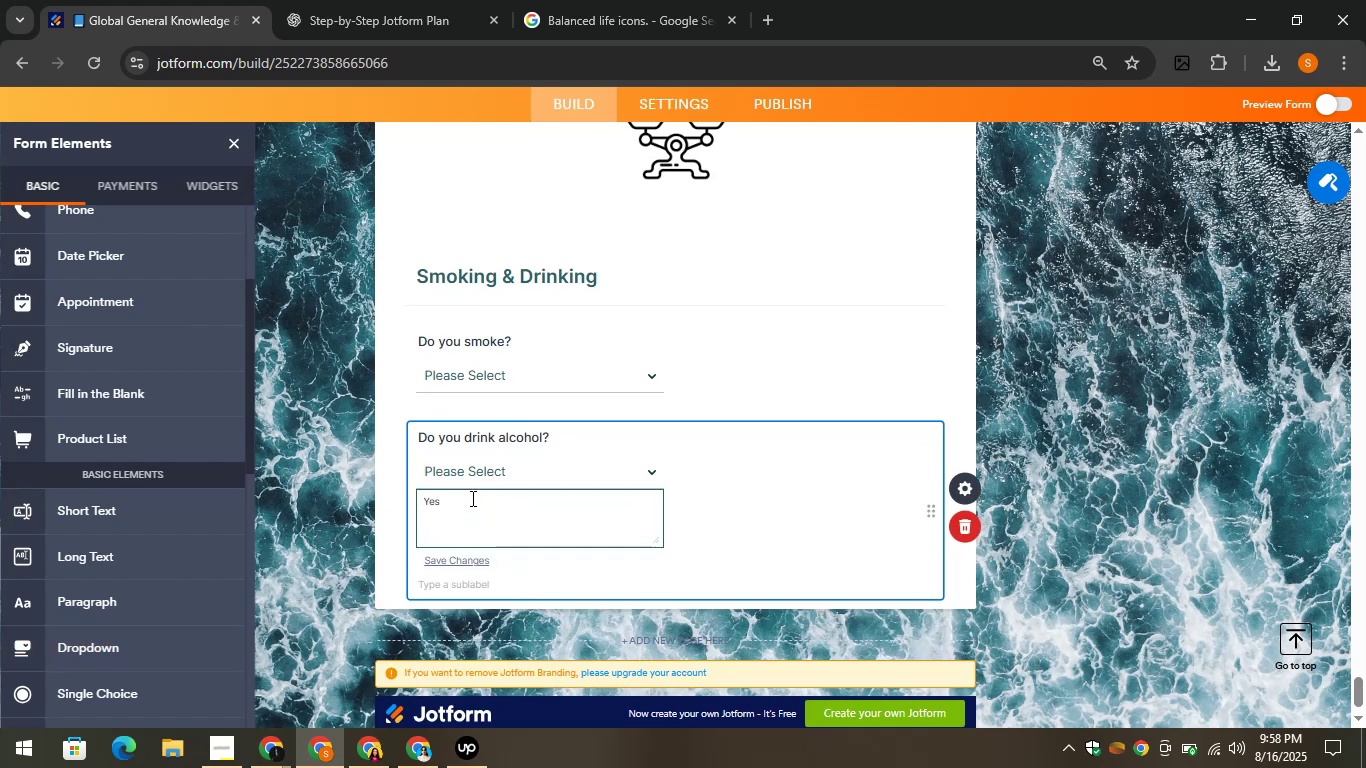 
key(N)
 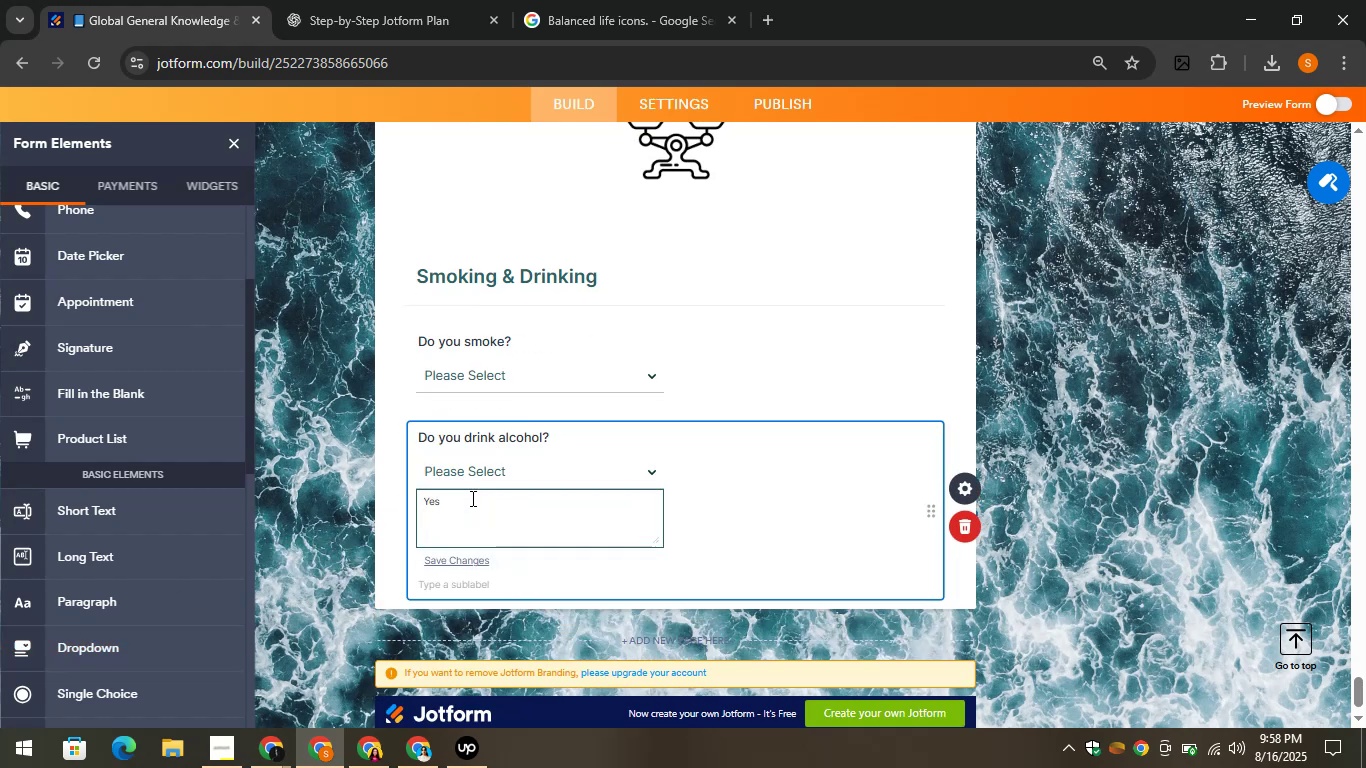 
key(CapsLock)
 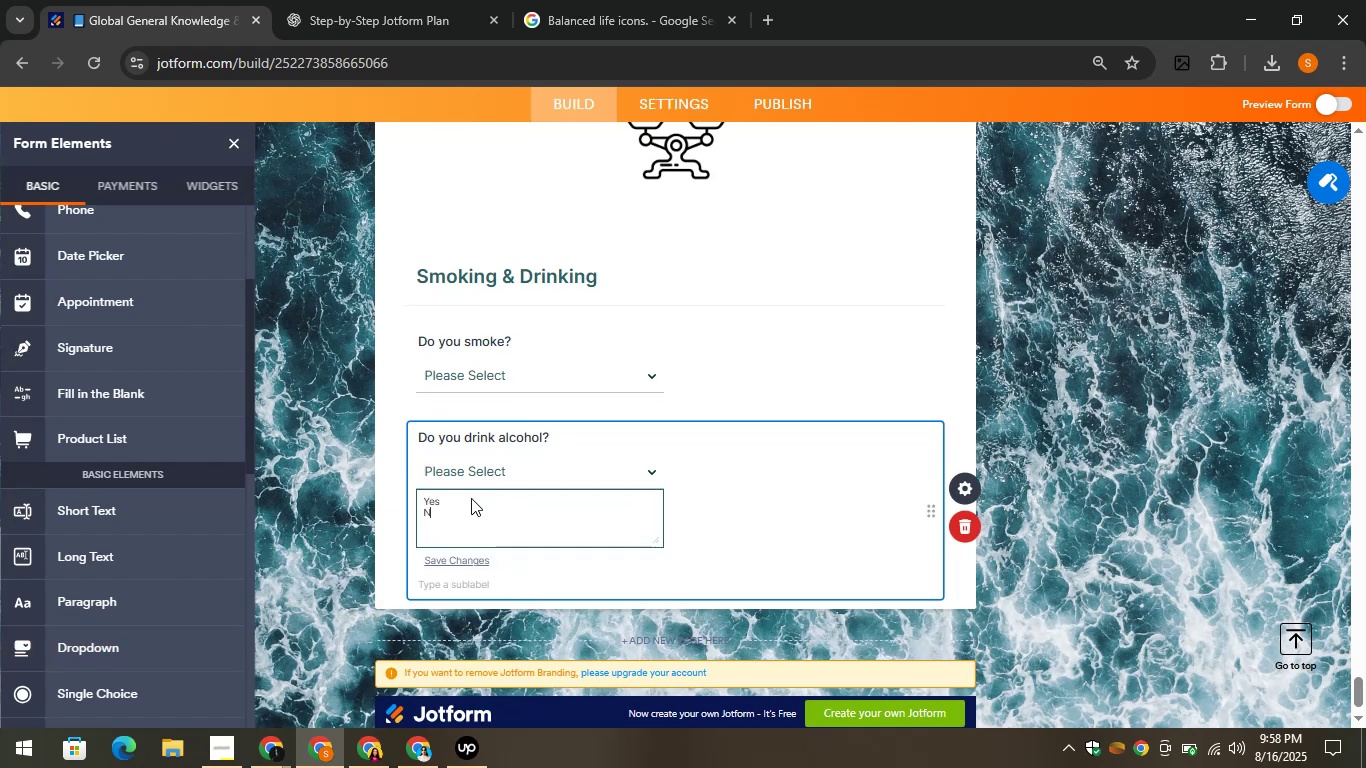 
key(O)
 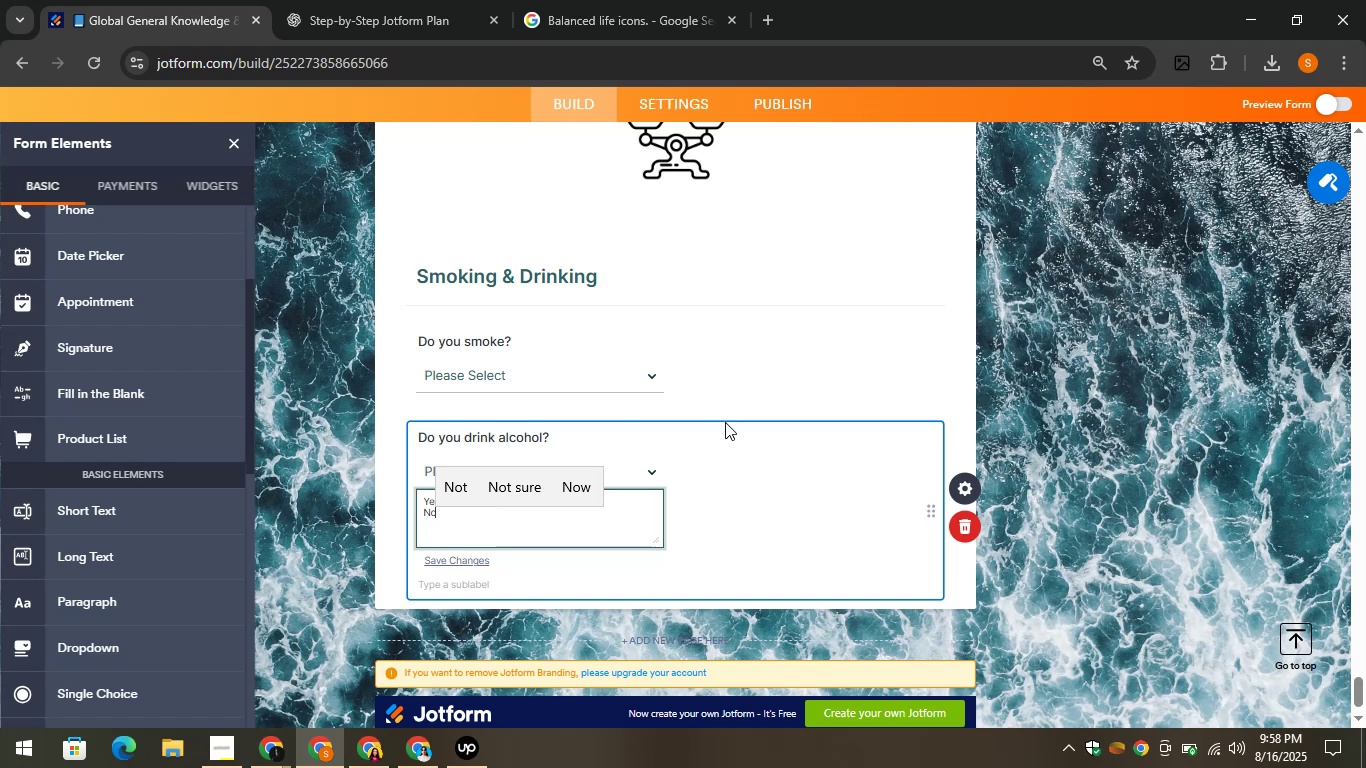 
left_click([793, 507])
 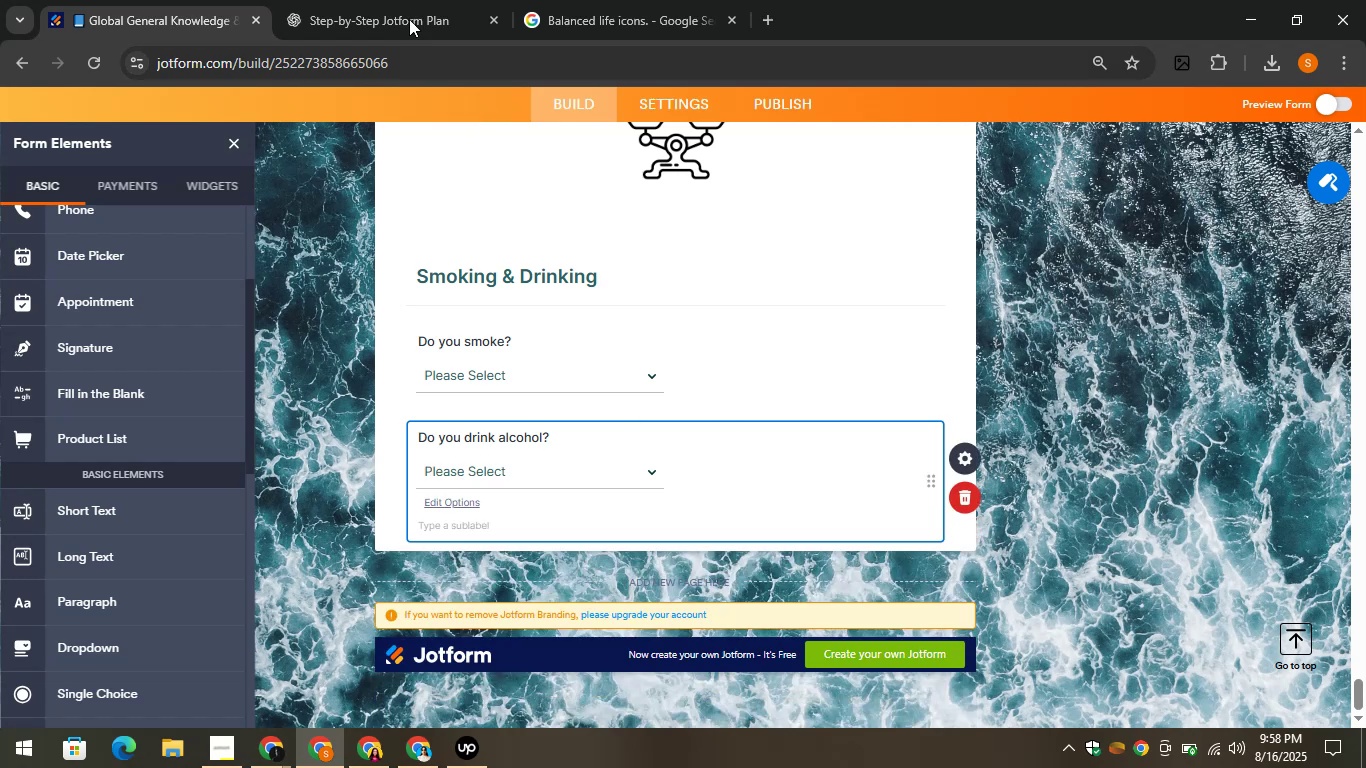 
left_click([379, 0])
 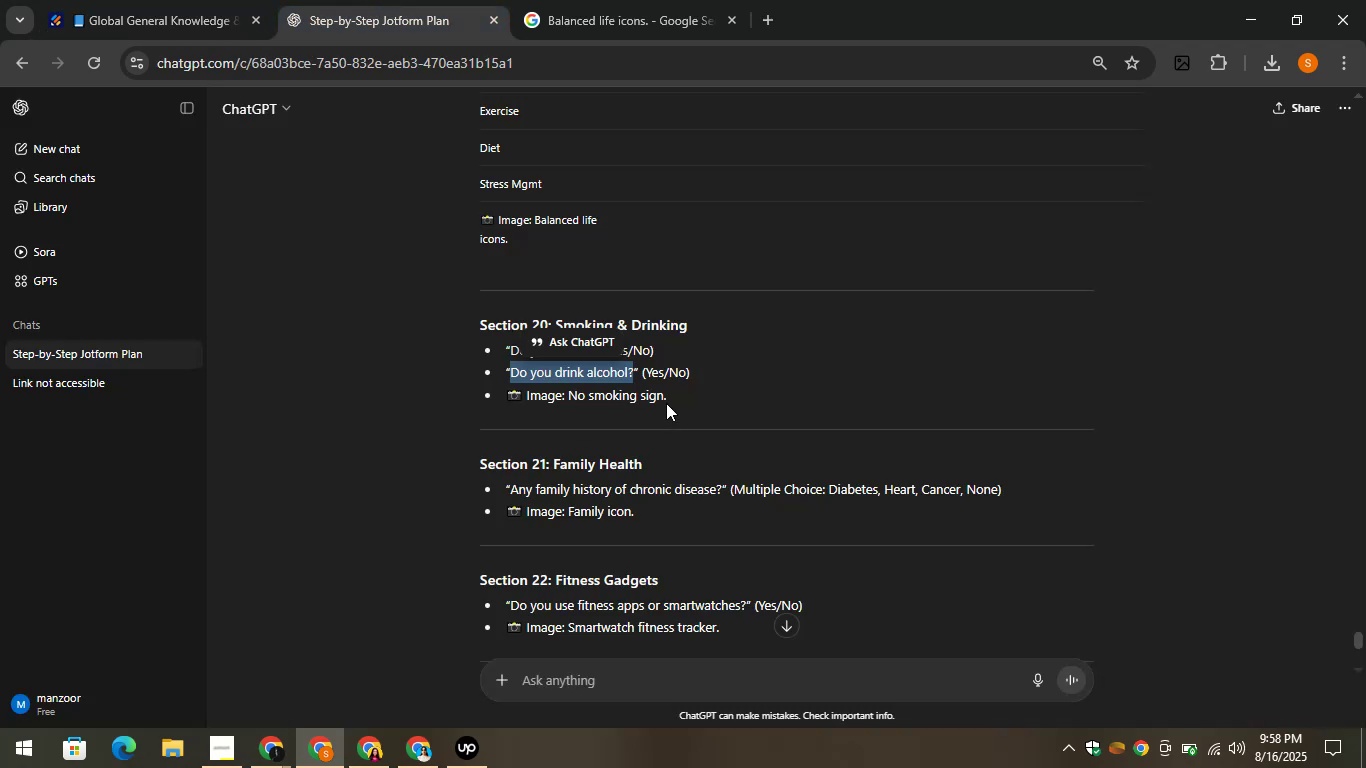 
left_click_drag(start_coordinate=[667, 398], to_coordinate=[564, 390])
 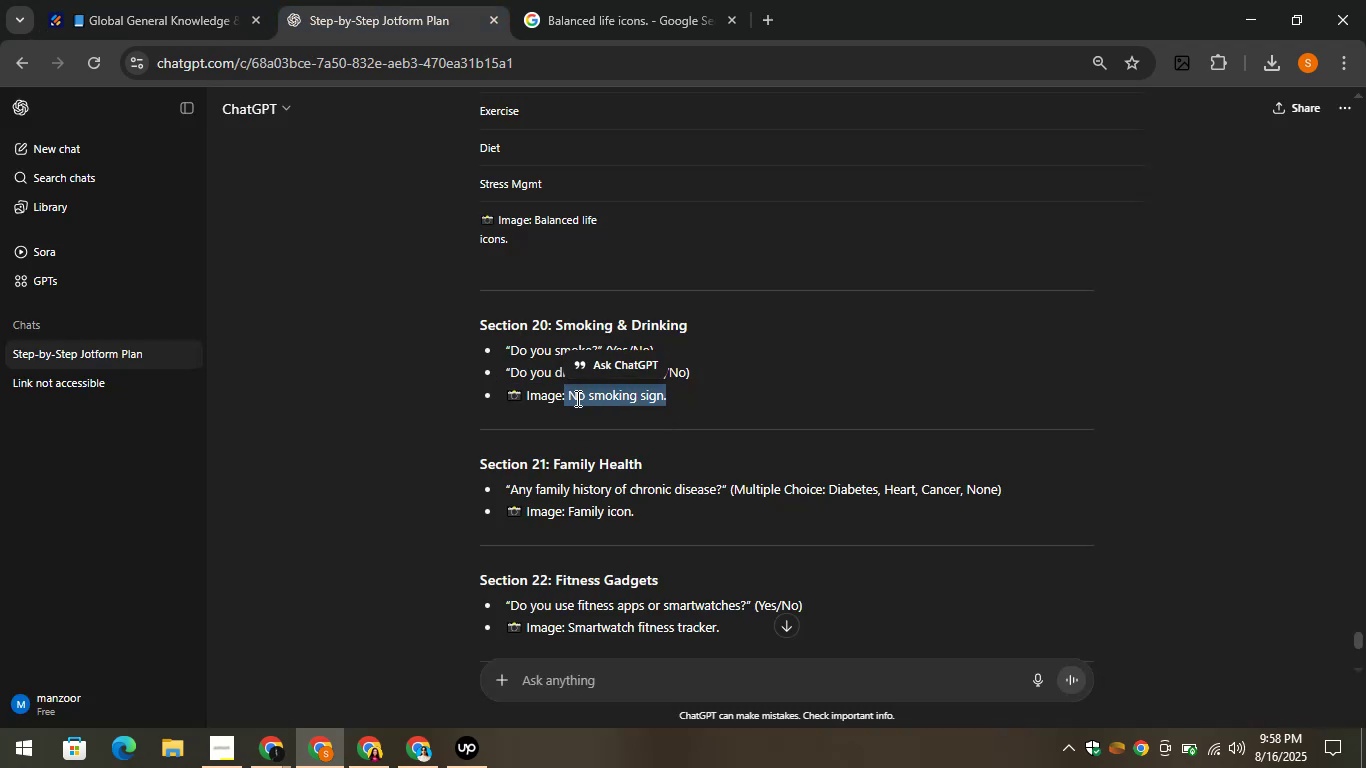 
right_click([577, 399])
 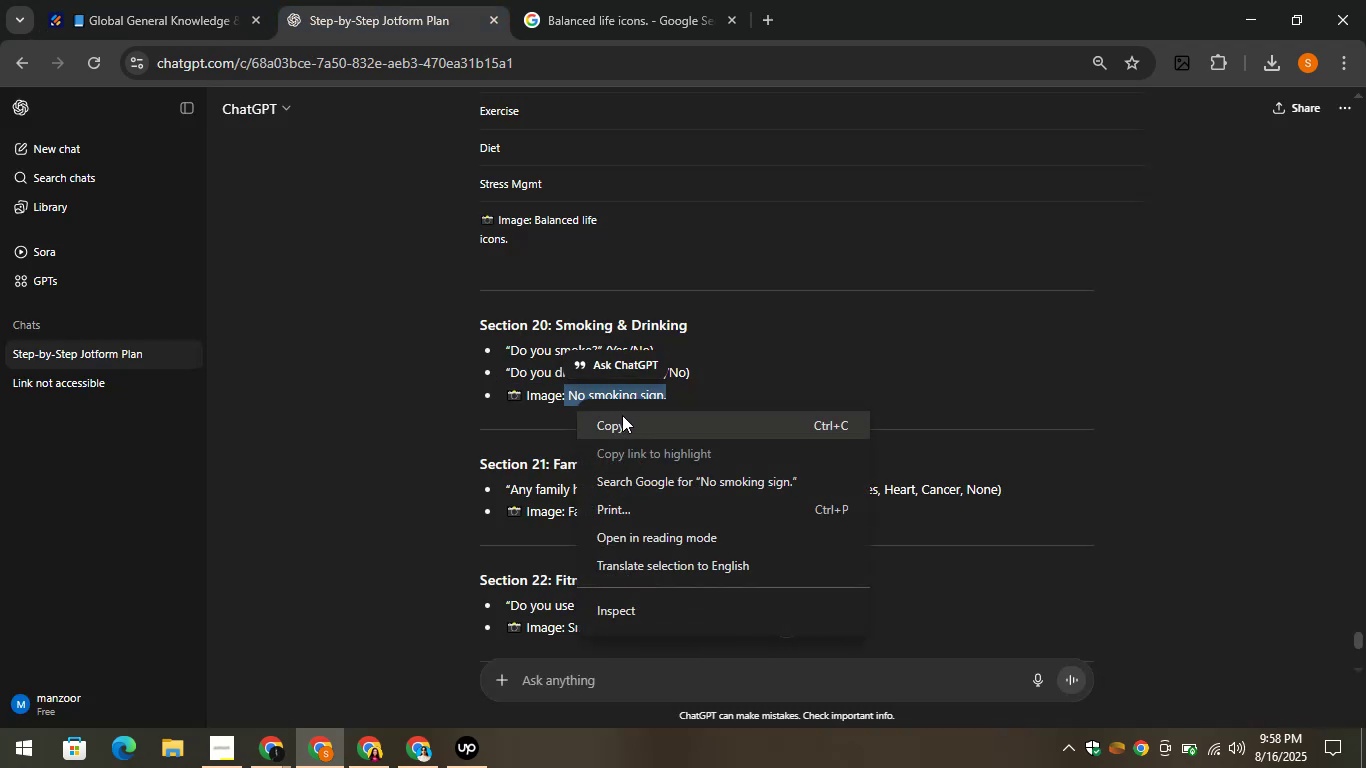 
left_click([625, 422])
 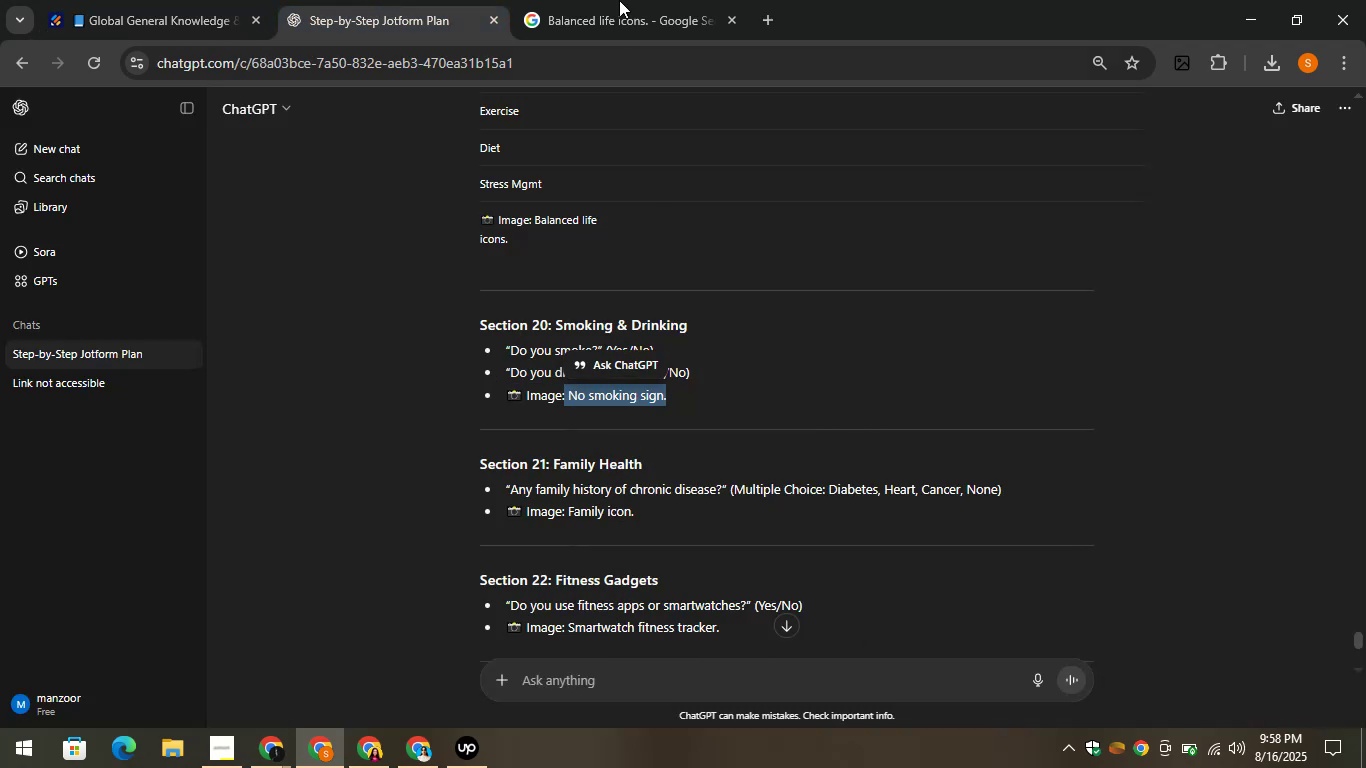 
left_click([608, 0])
 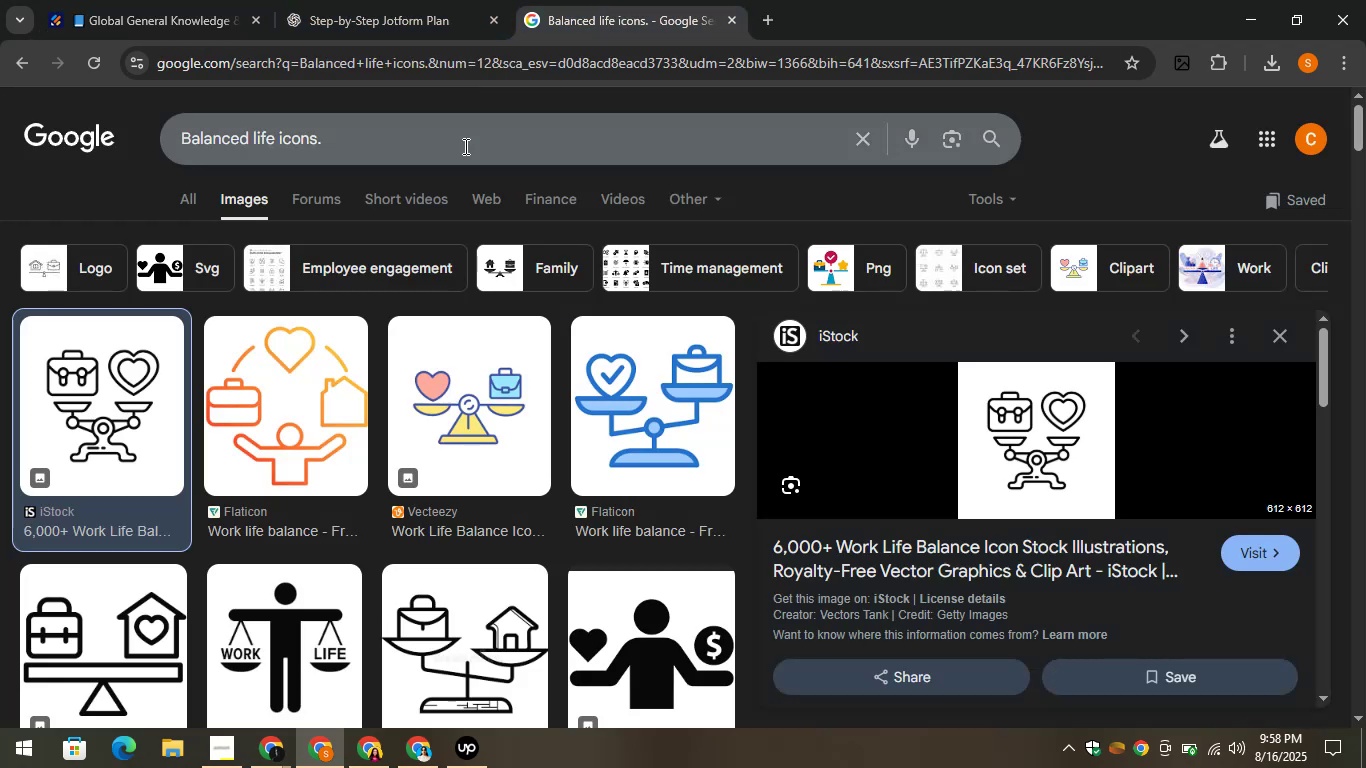 
left_click([446, 146])
 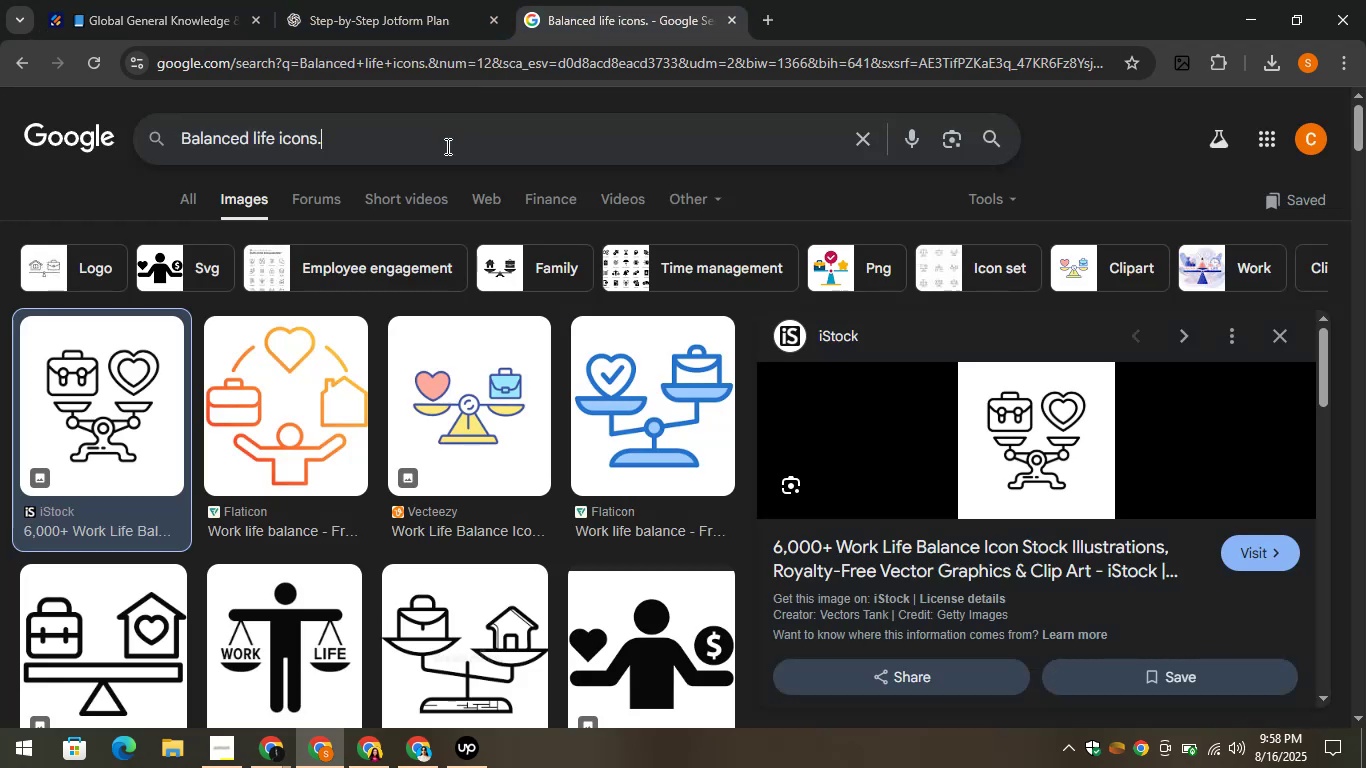 
key(Control+A)
 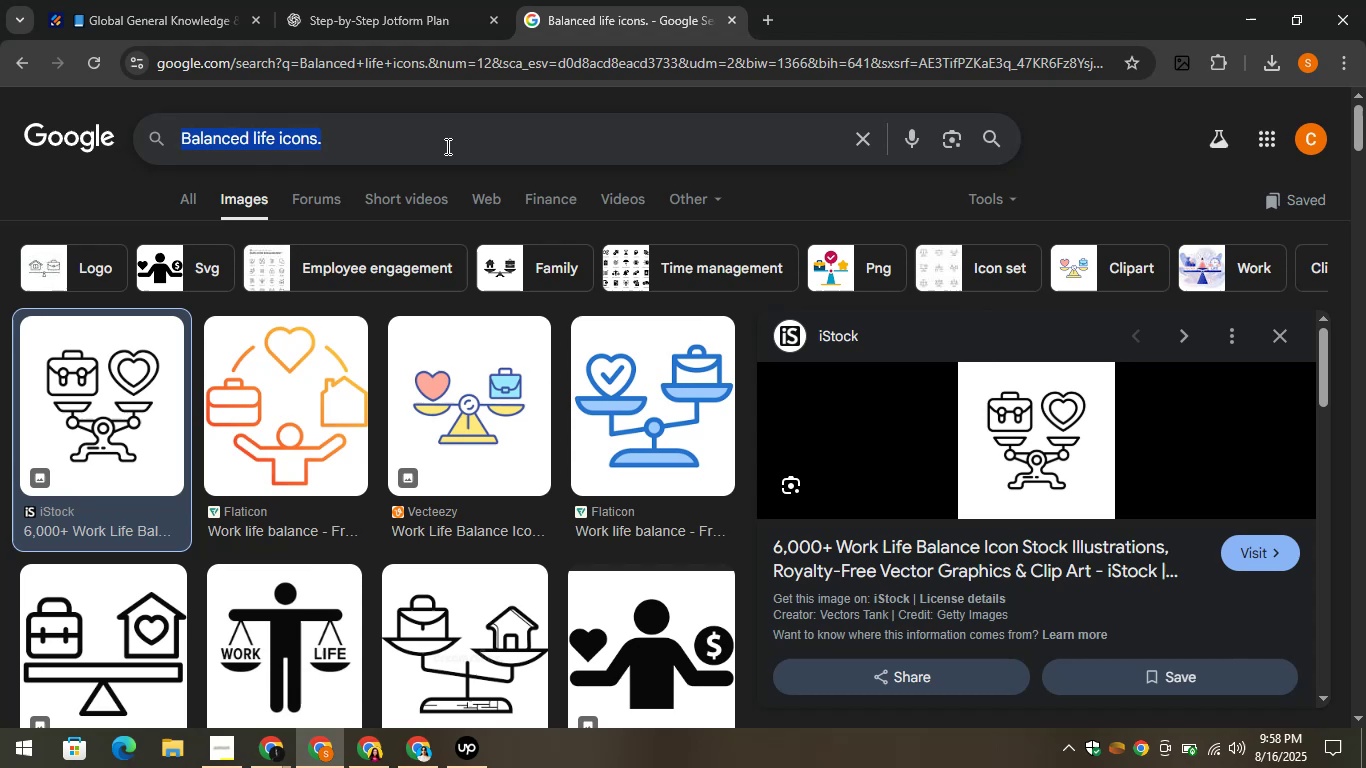 
key(Control+V)
 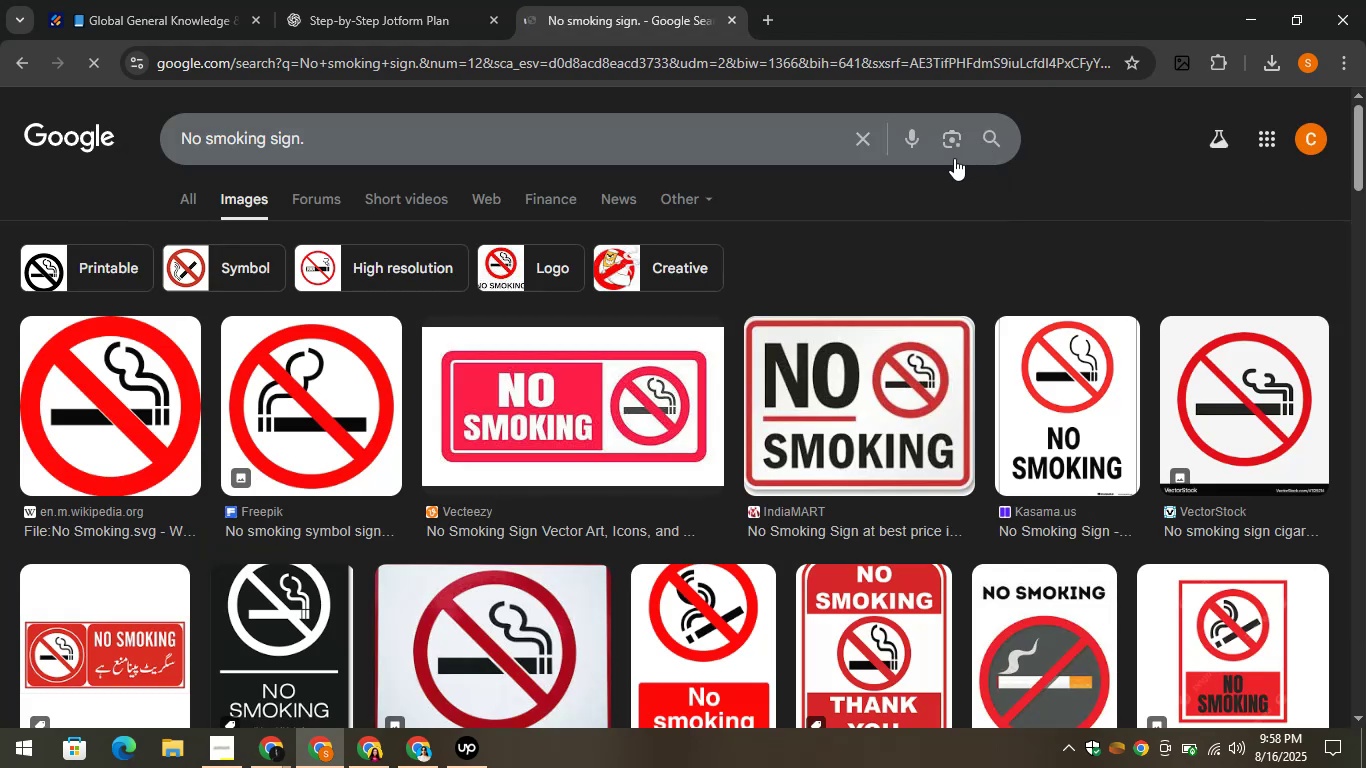 
left_click([628, 354])
 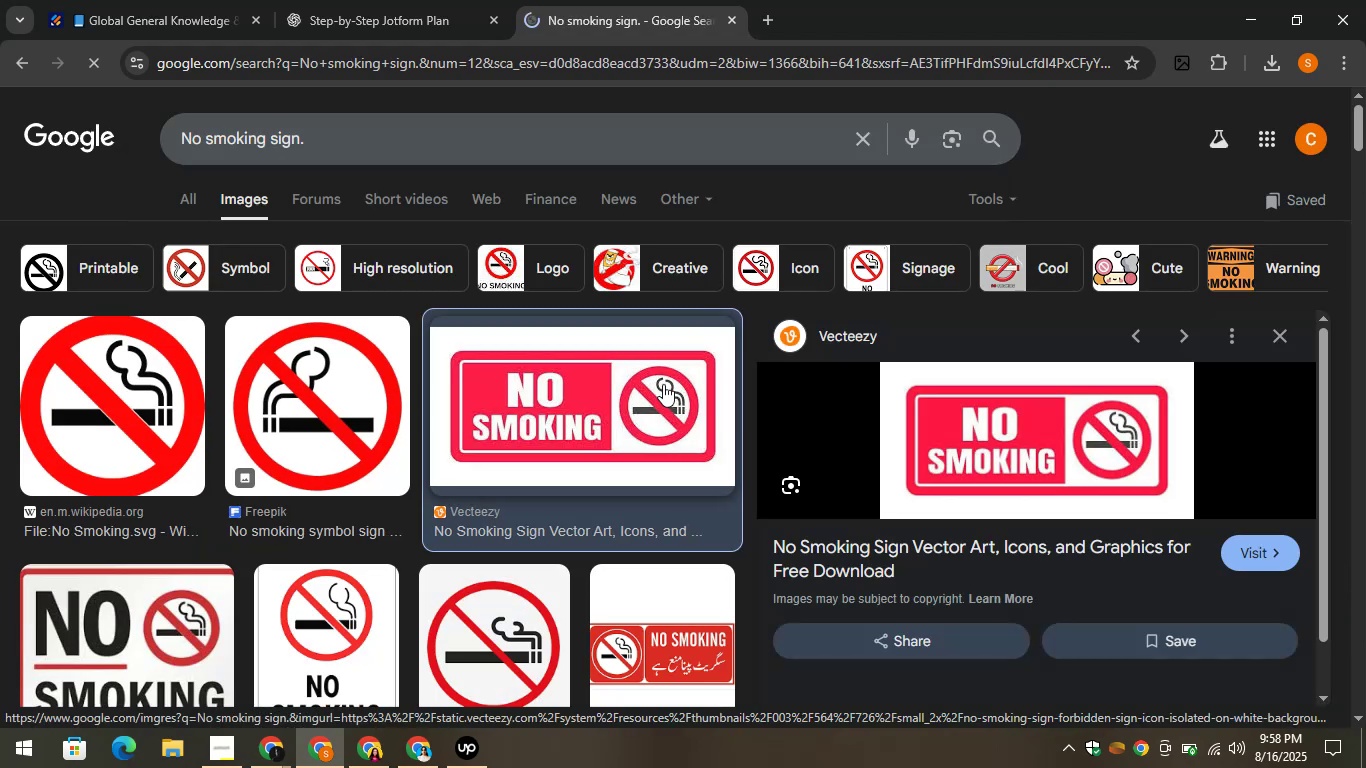 
right_click([1081, 417])
 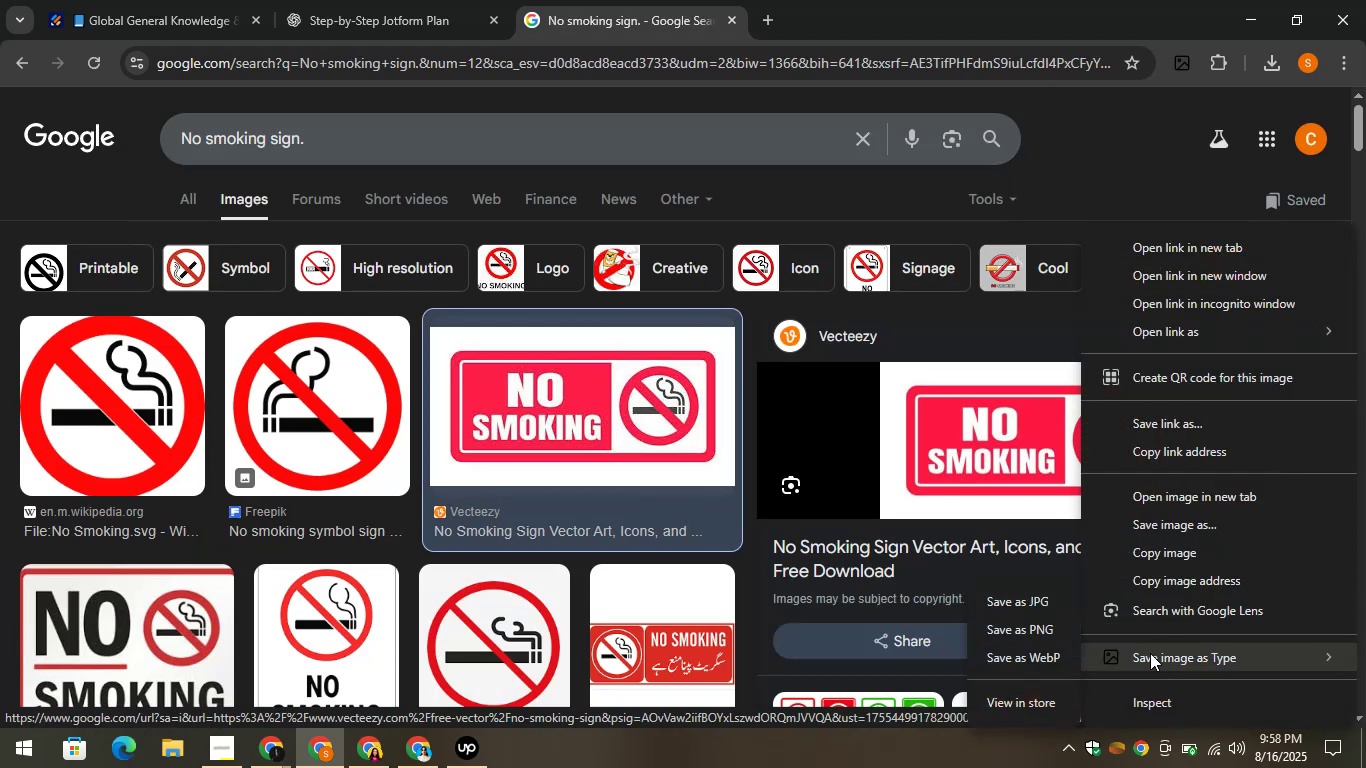 
left_click([1044, 622])
 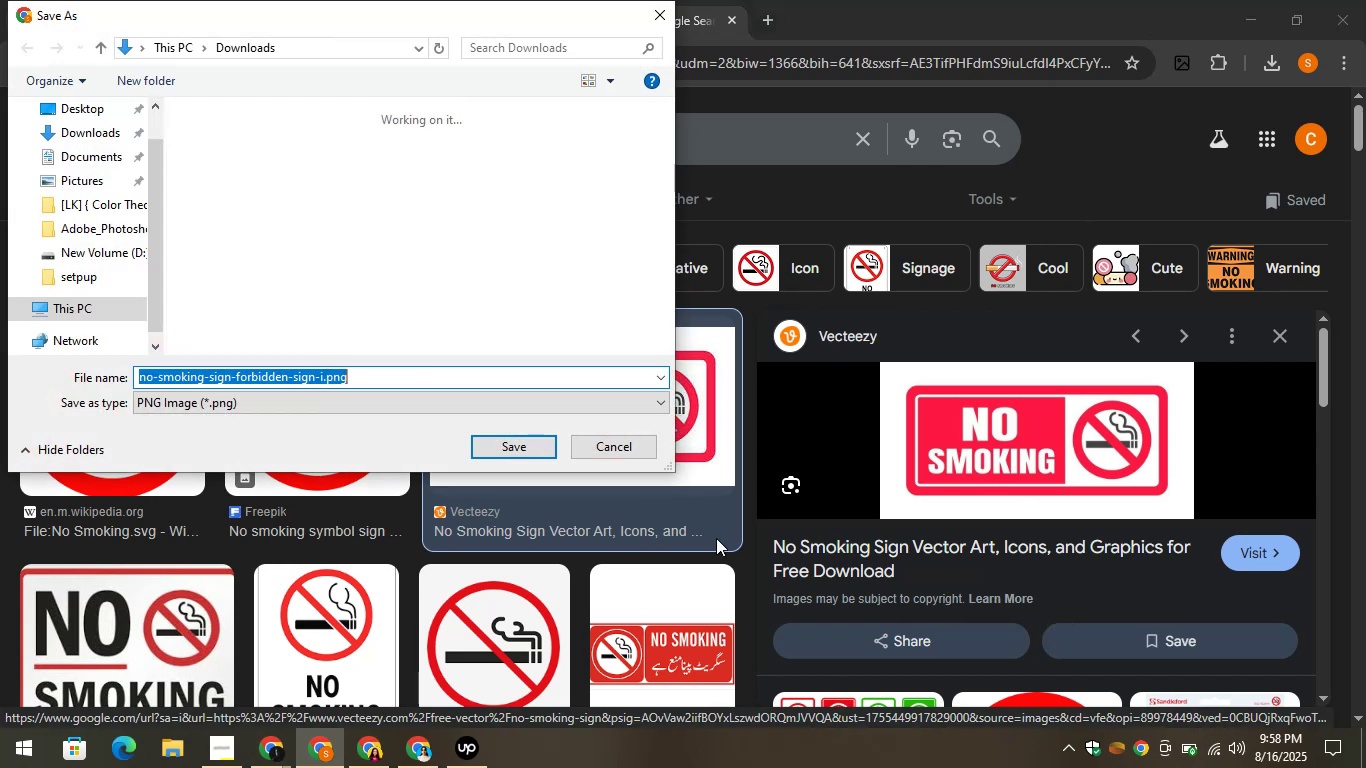 
left_click([528, 439])
 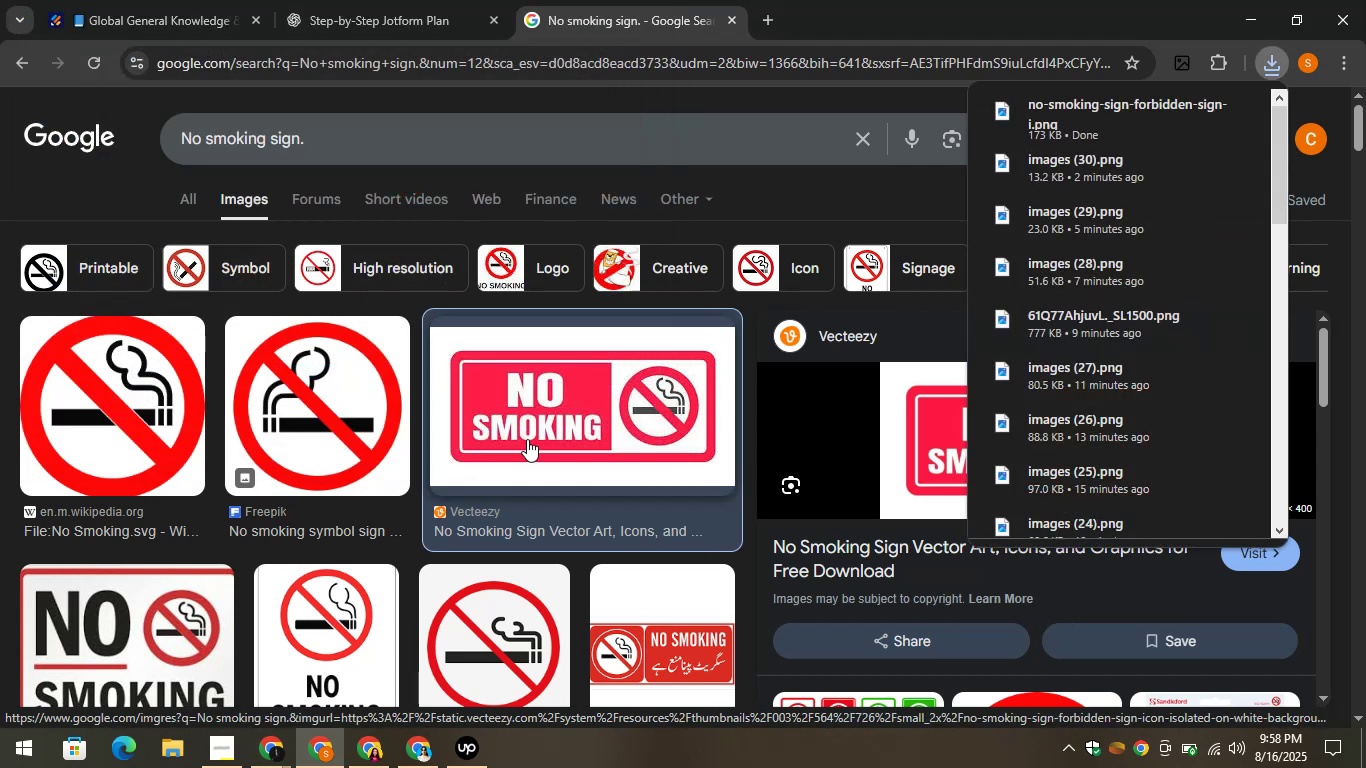 
wait(6.83)
 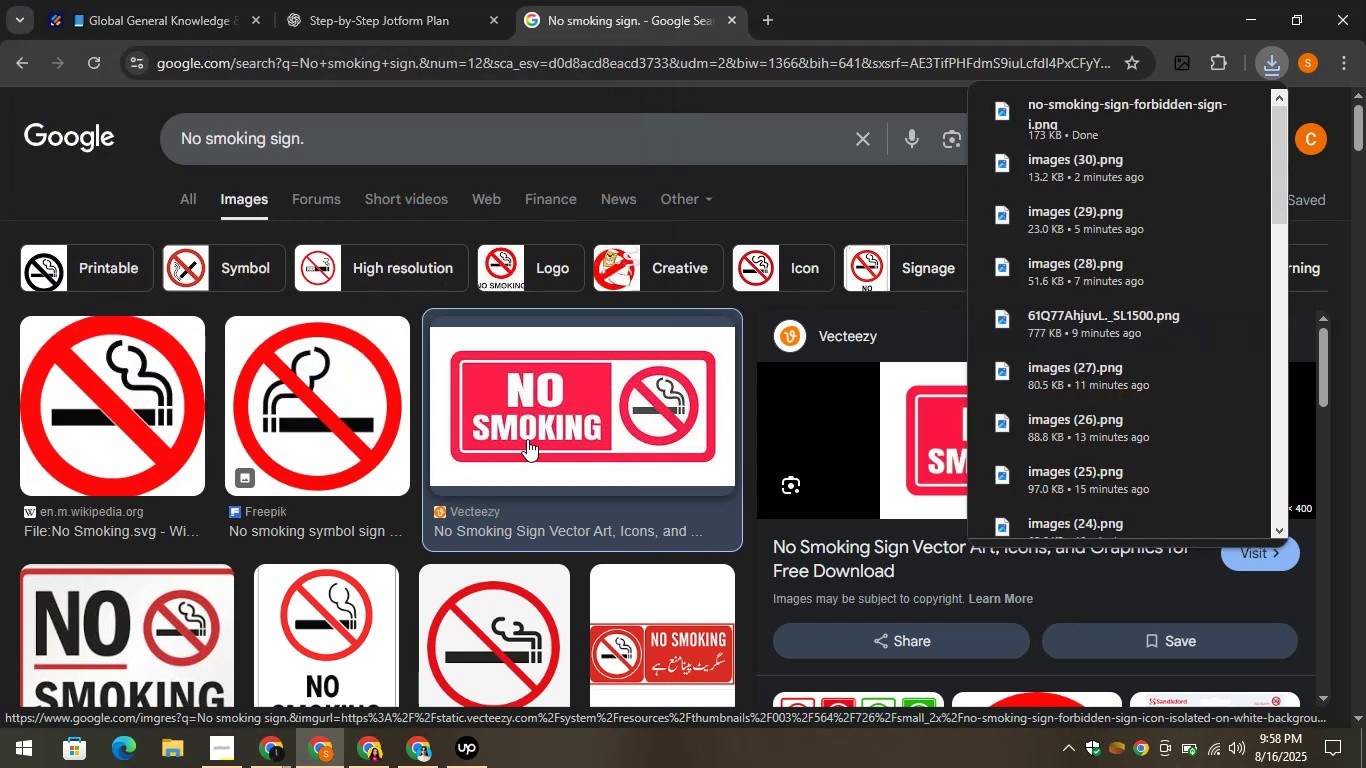 
left_click([124, 0])
 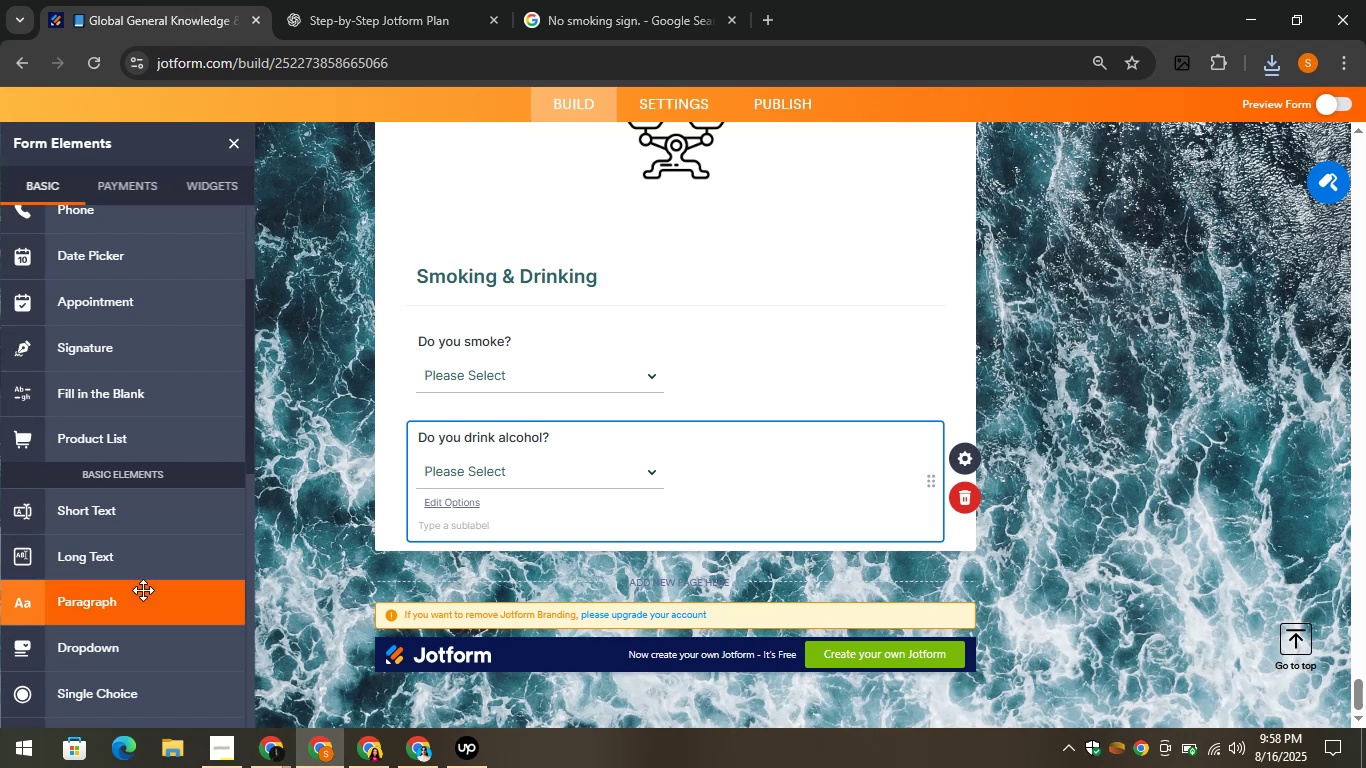 
scroll: coordinate [119, 505], scroll_direction: down, amount: 4.0
 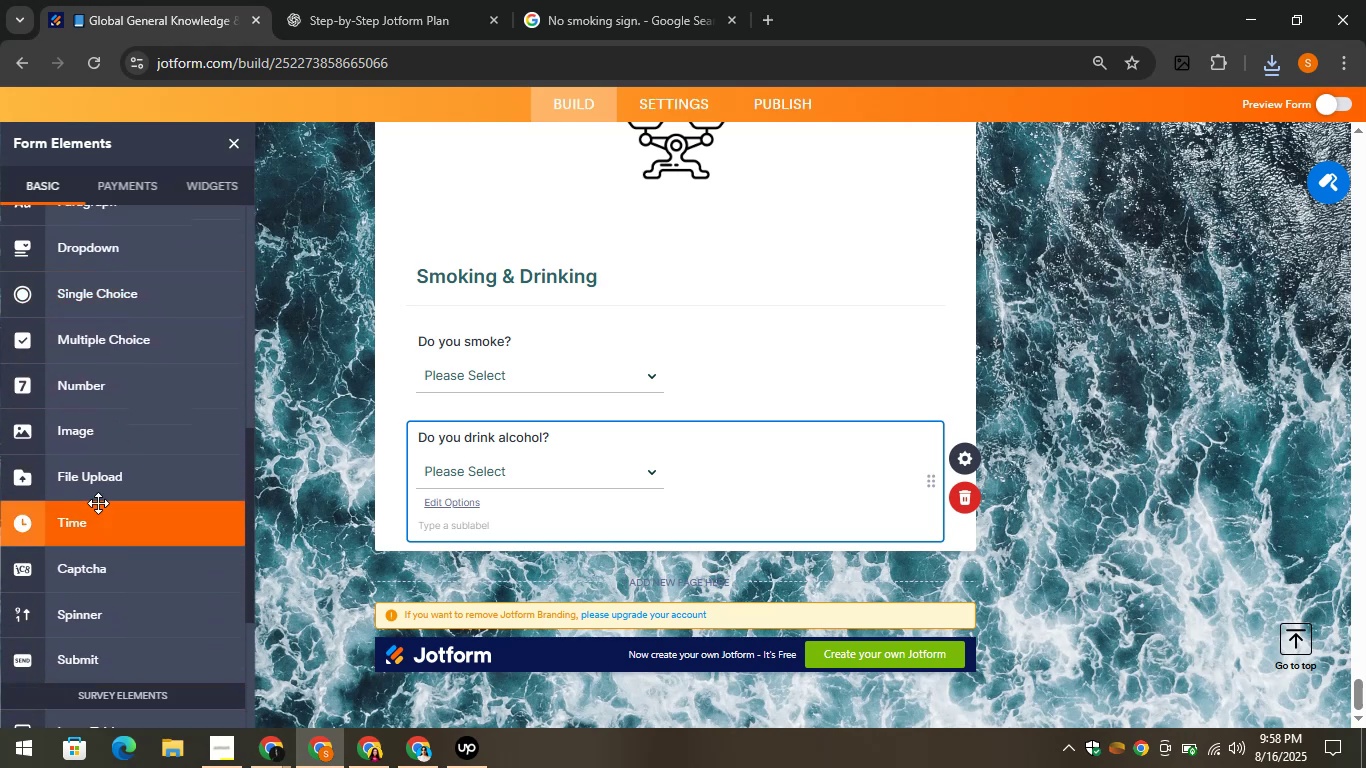 
left_click_drag(start_coordinate=[75, 441], to_coordinate=[502, 561])
 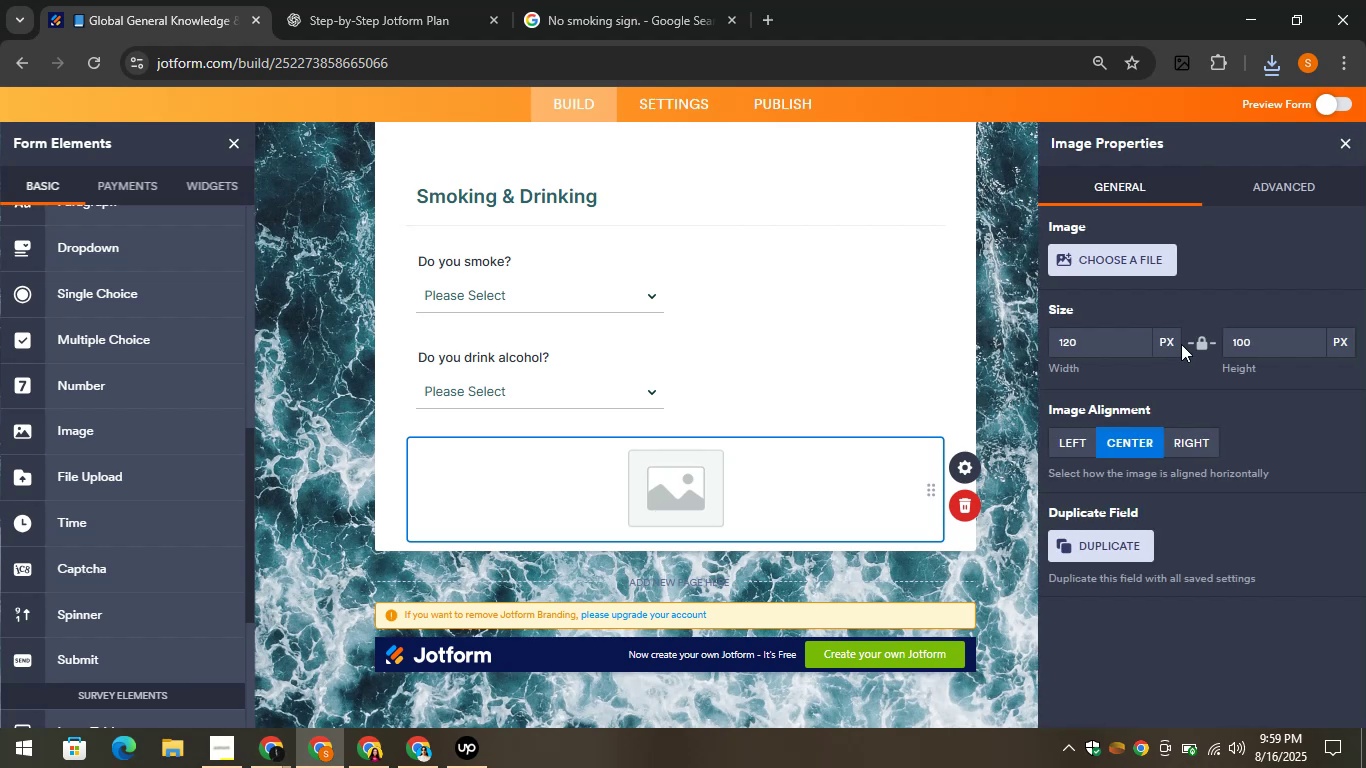 
left_click([1110, 250])
 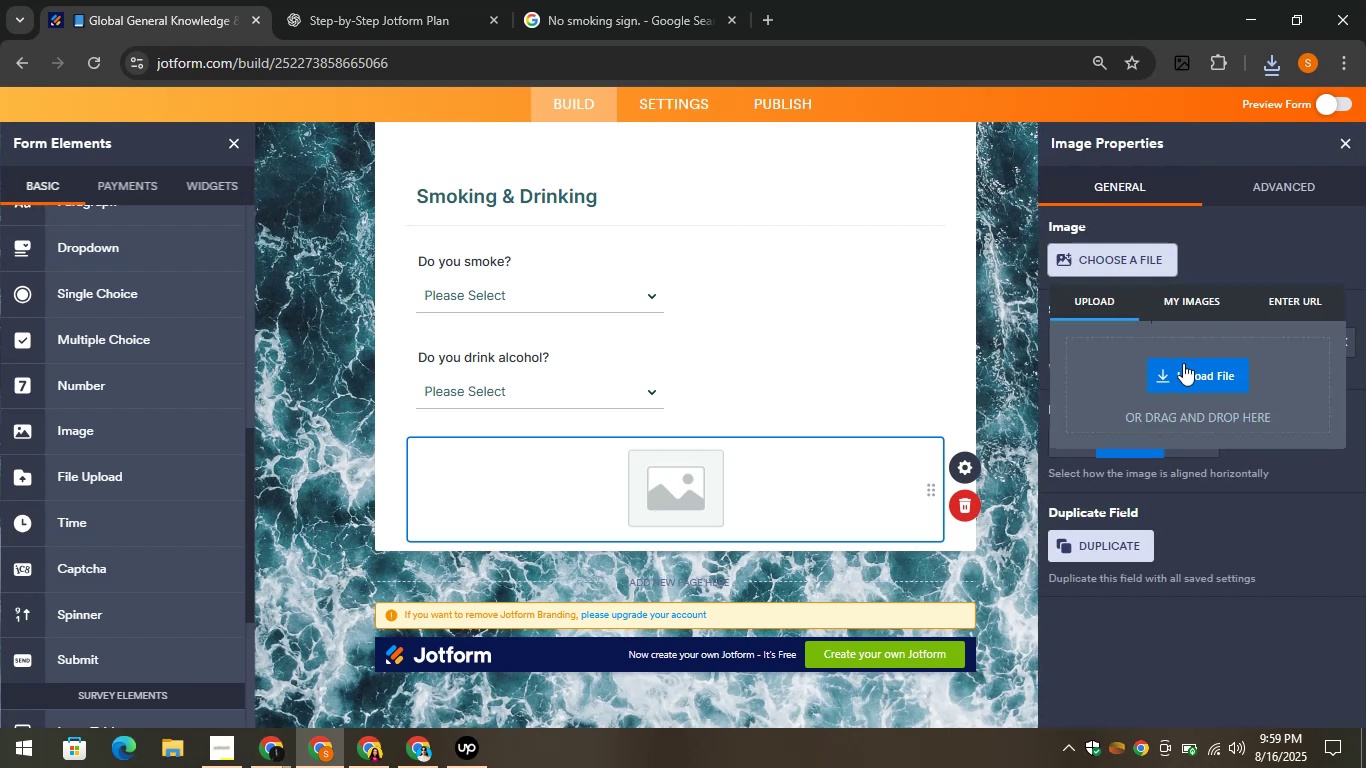 
left_click([1187, 374])
 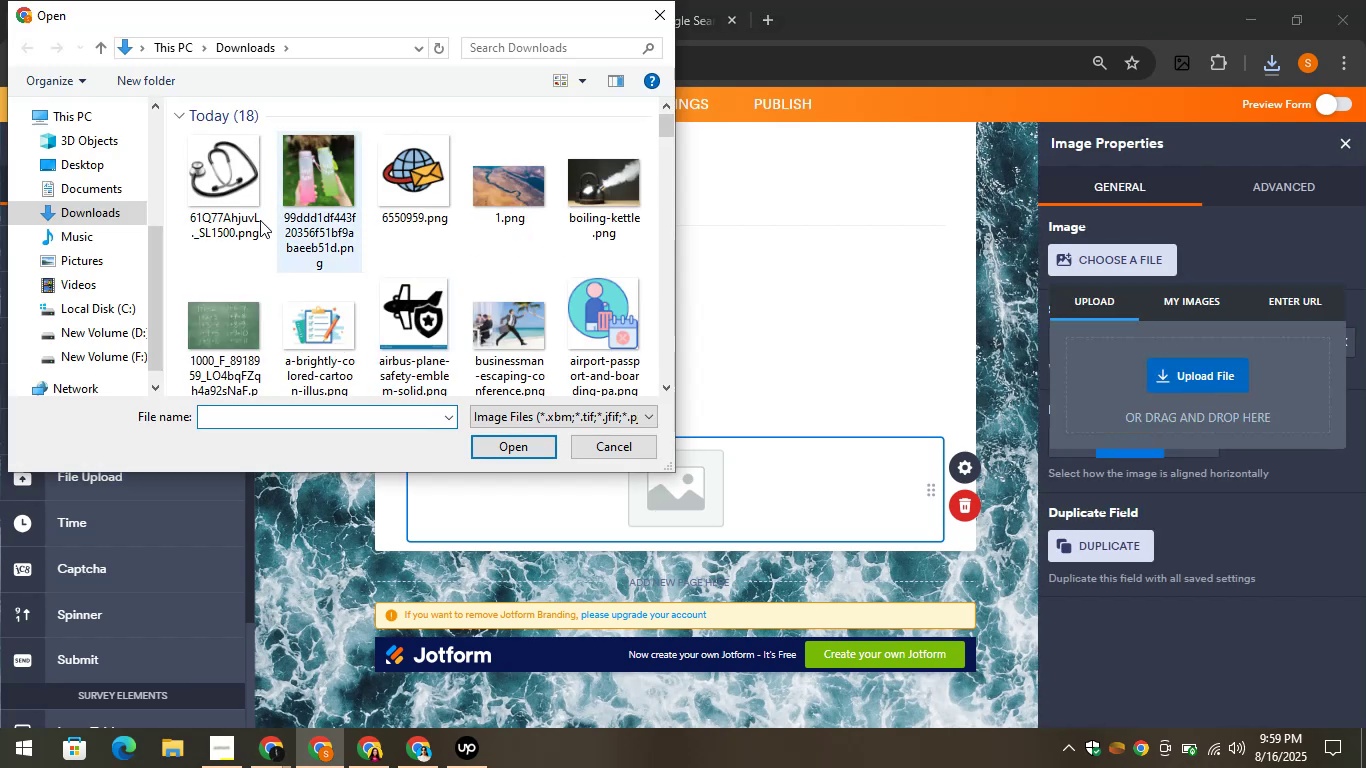 
left_click([212, 188])
 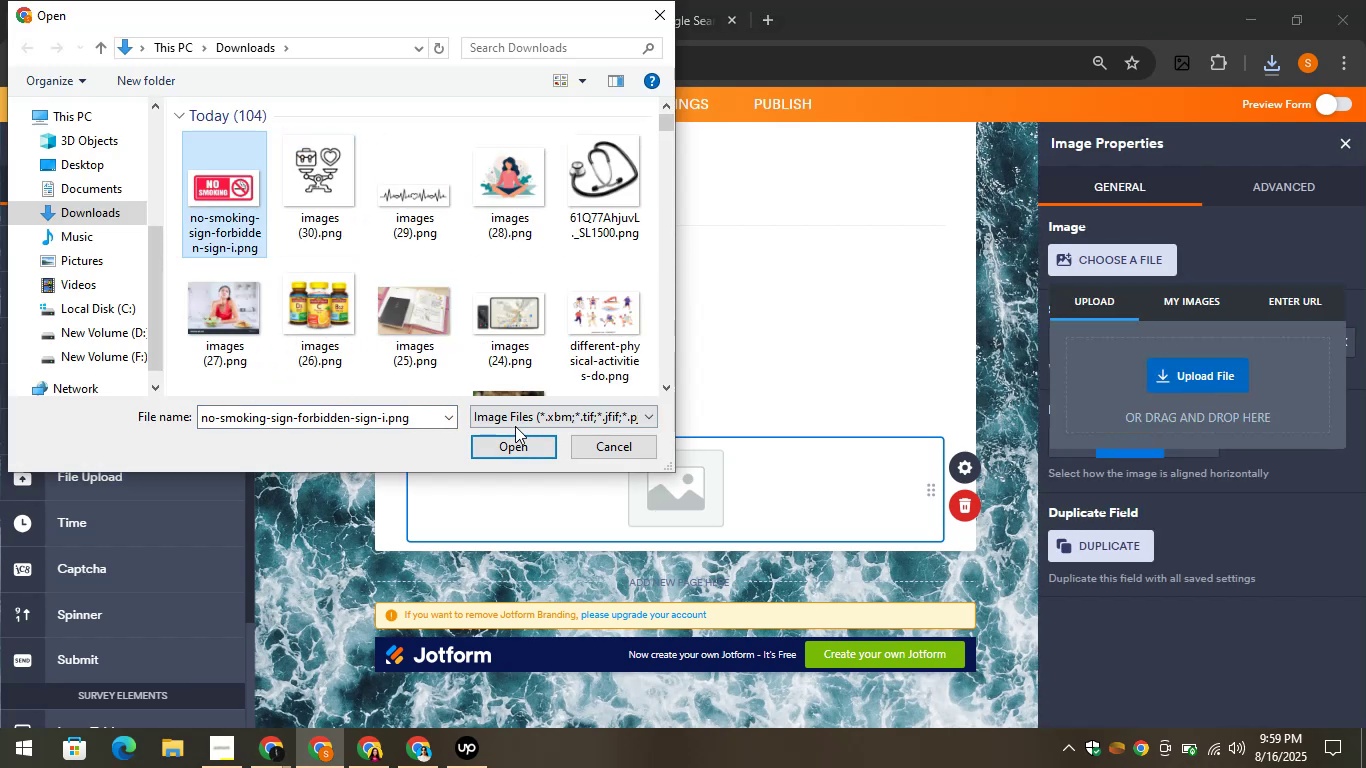 
left_click([516, 435])
 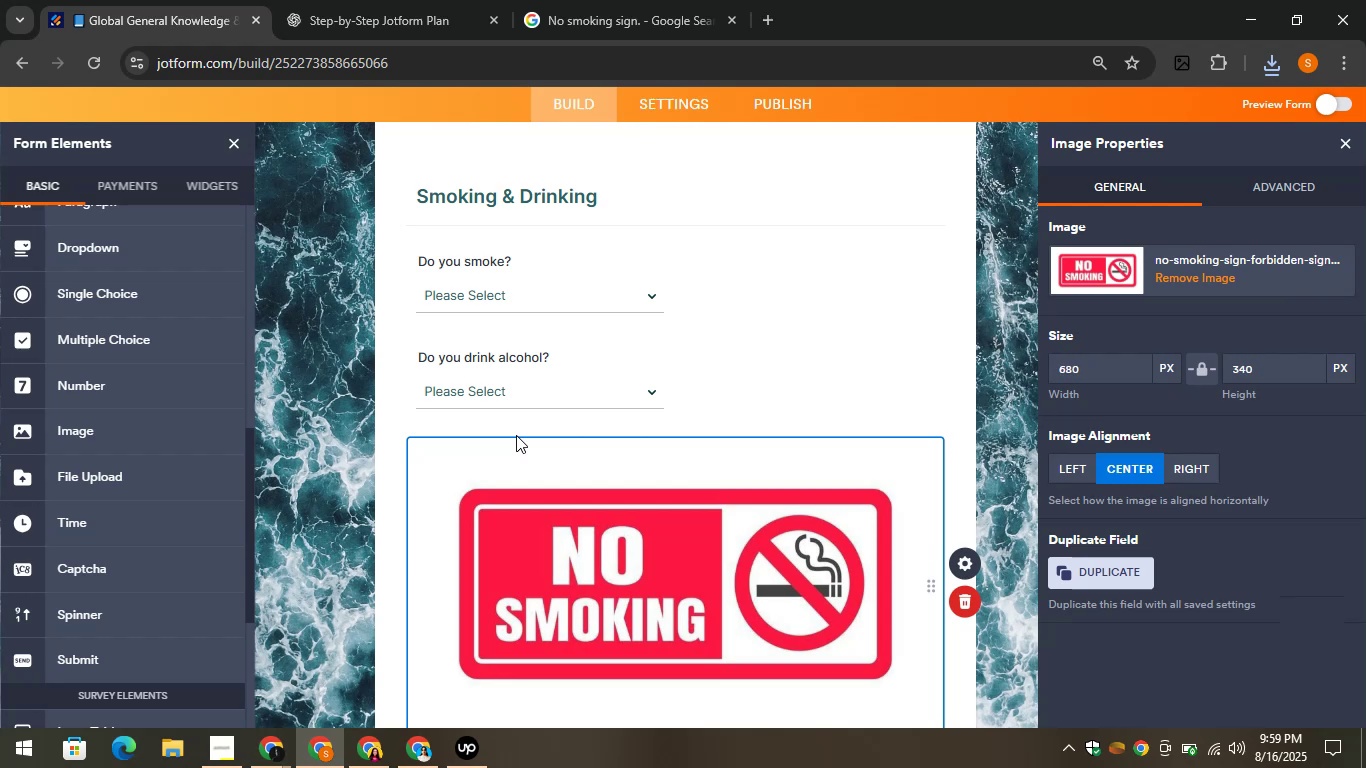 
wait(7.62)
 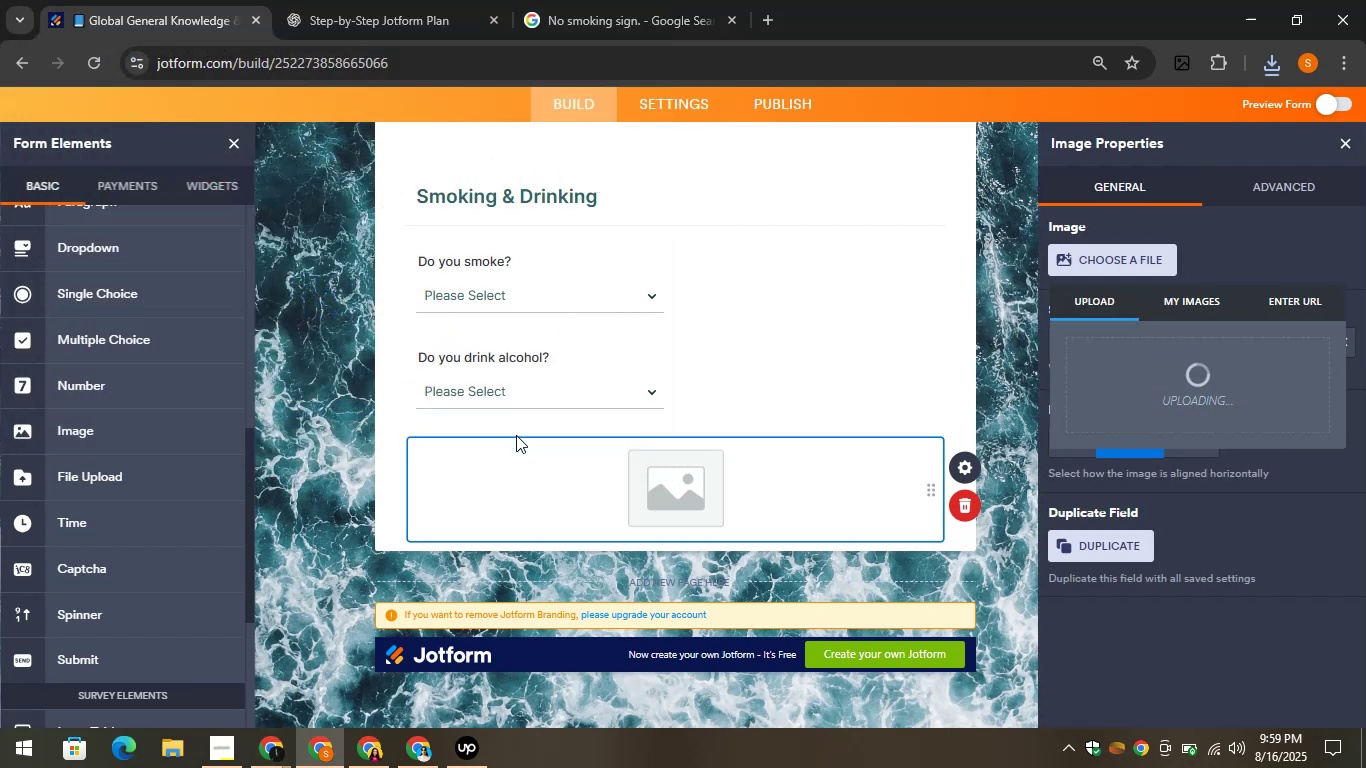 
left_click([1342, 140])
 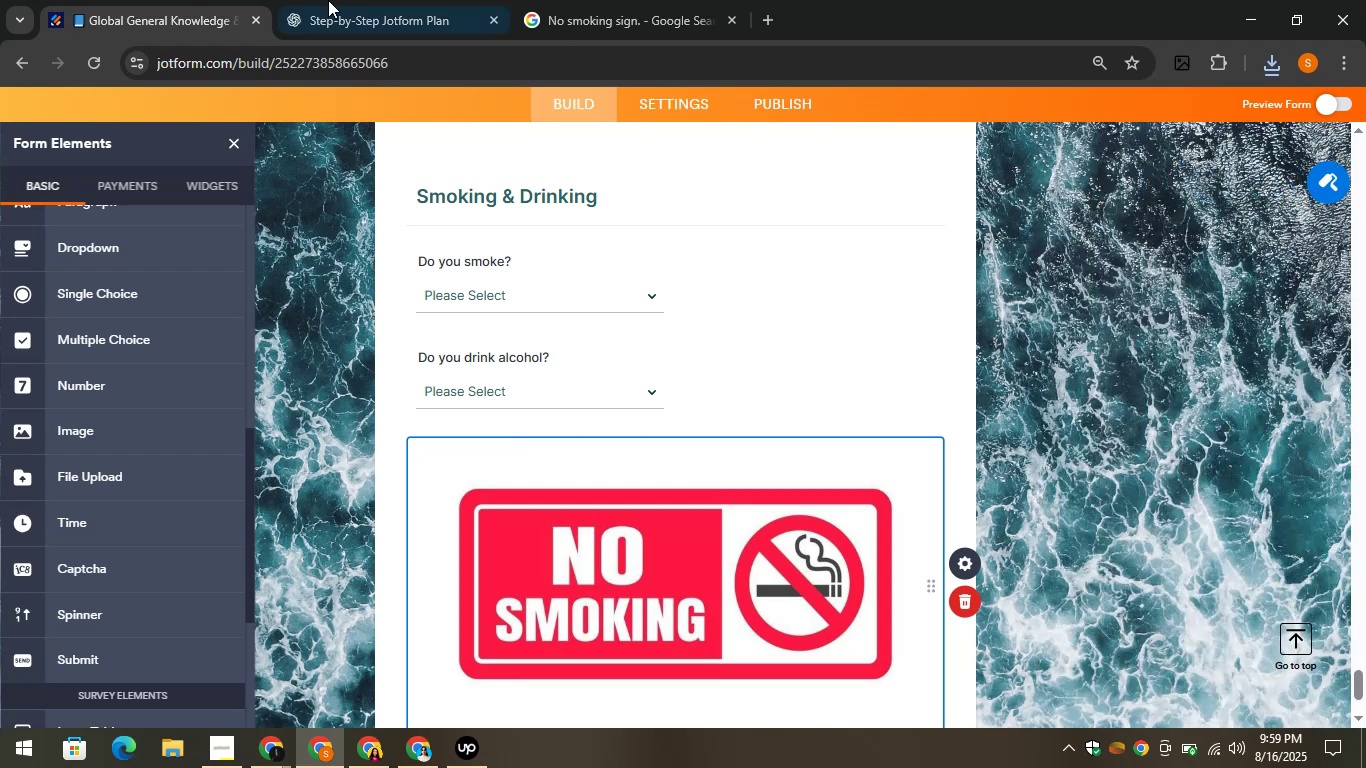 
left_click([336, 0])
 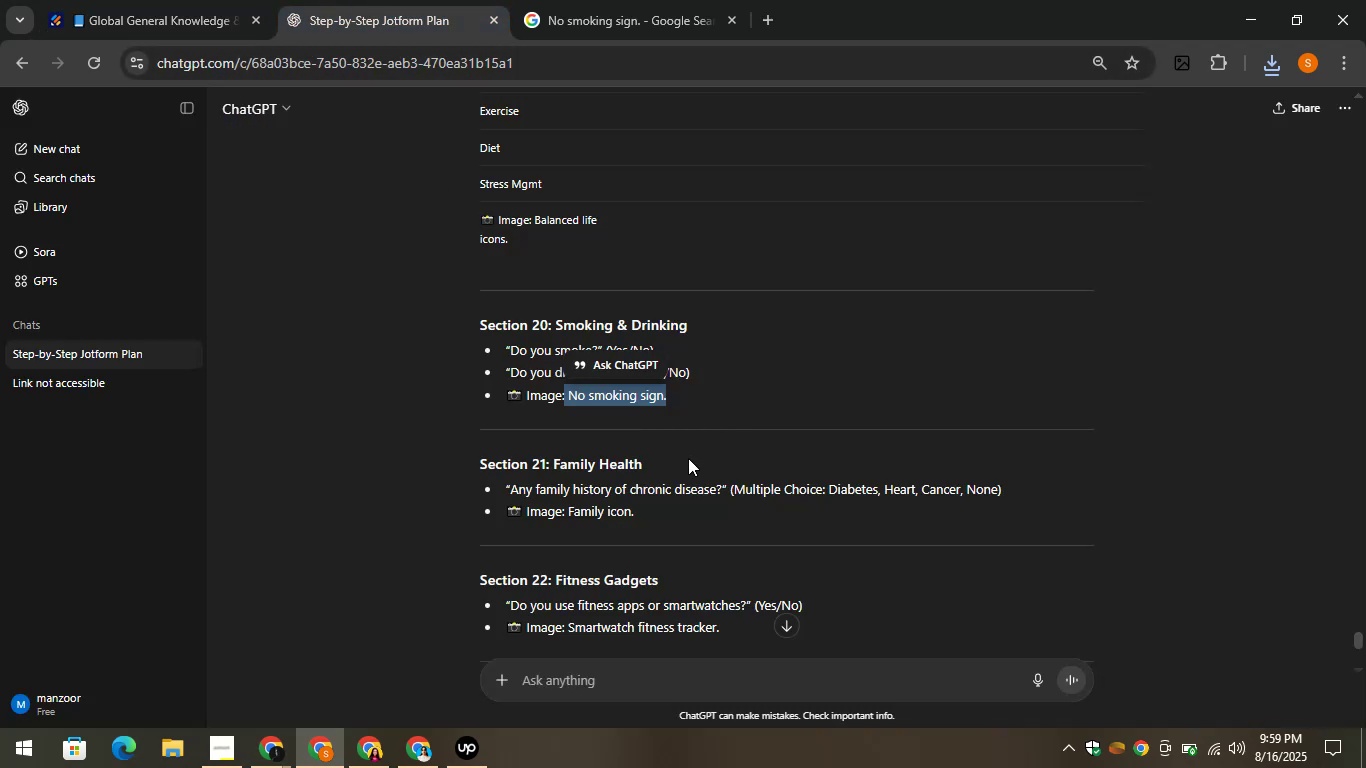 
left_click_drag(start_coordinate=[656, 461], to_coordinate=[551, 460])
 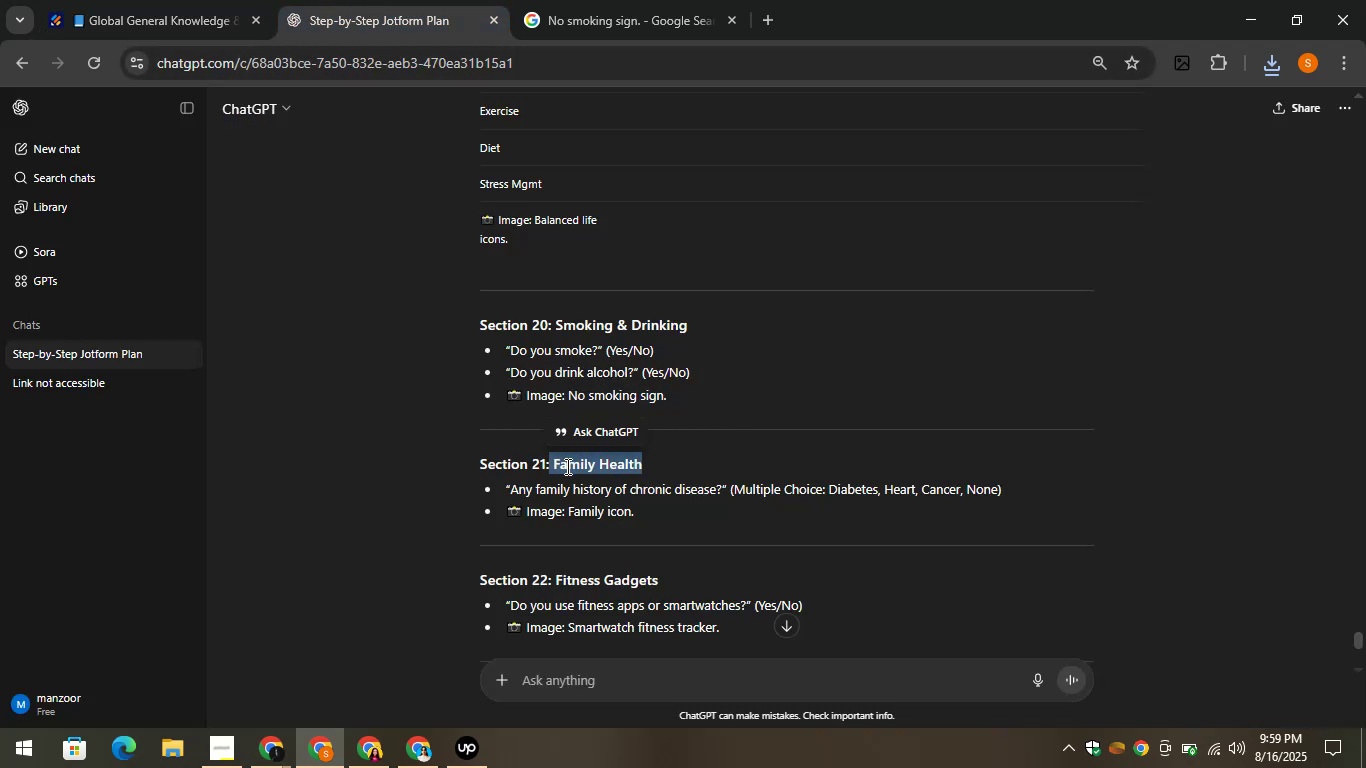 
right_click([566, 466])
 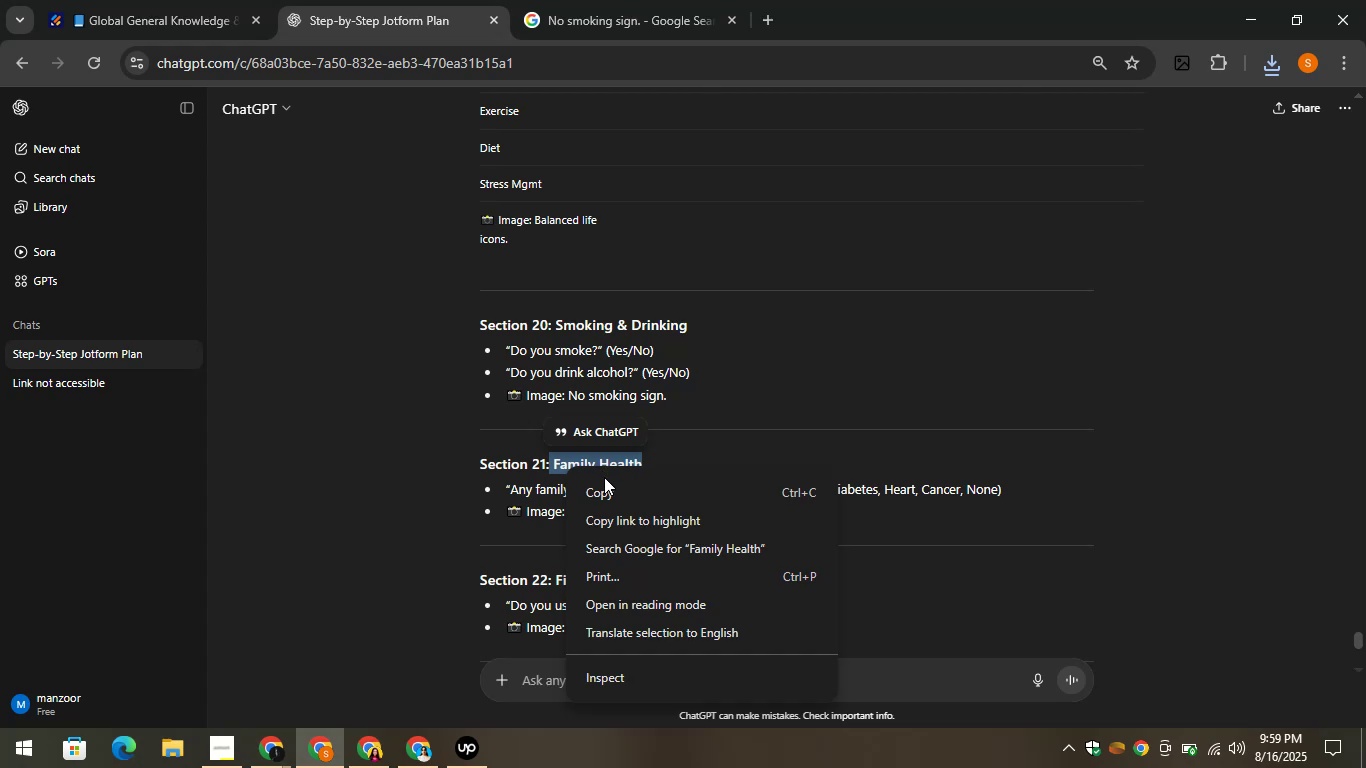 
left_click([604, 488])
 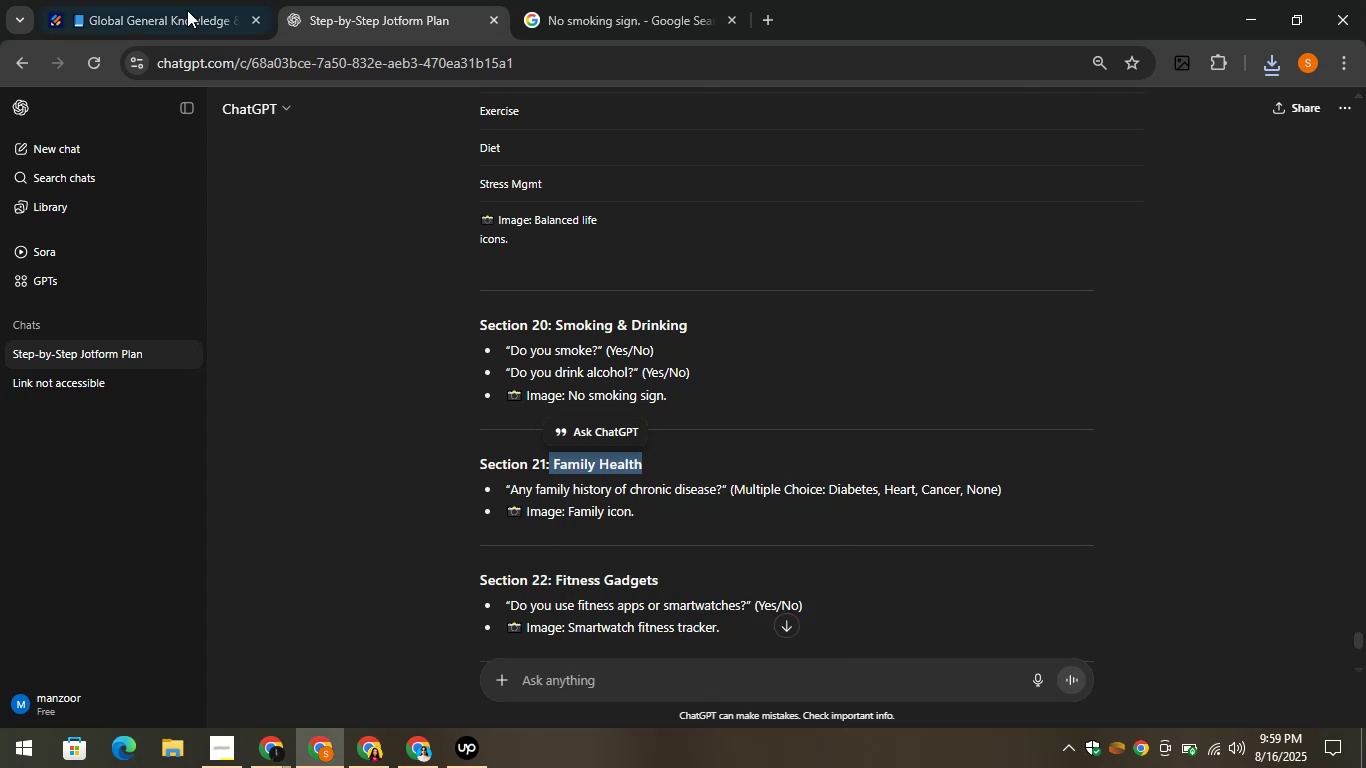 
left_click([178, 4])
 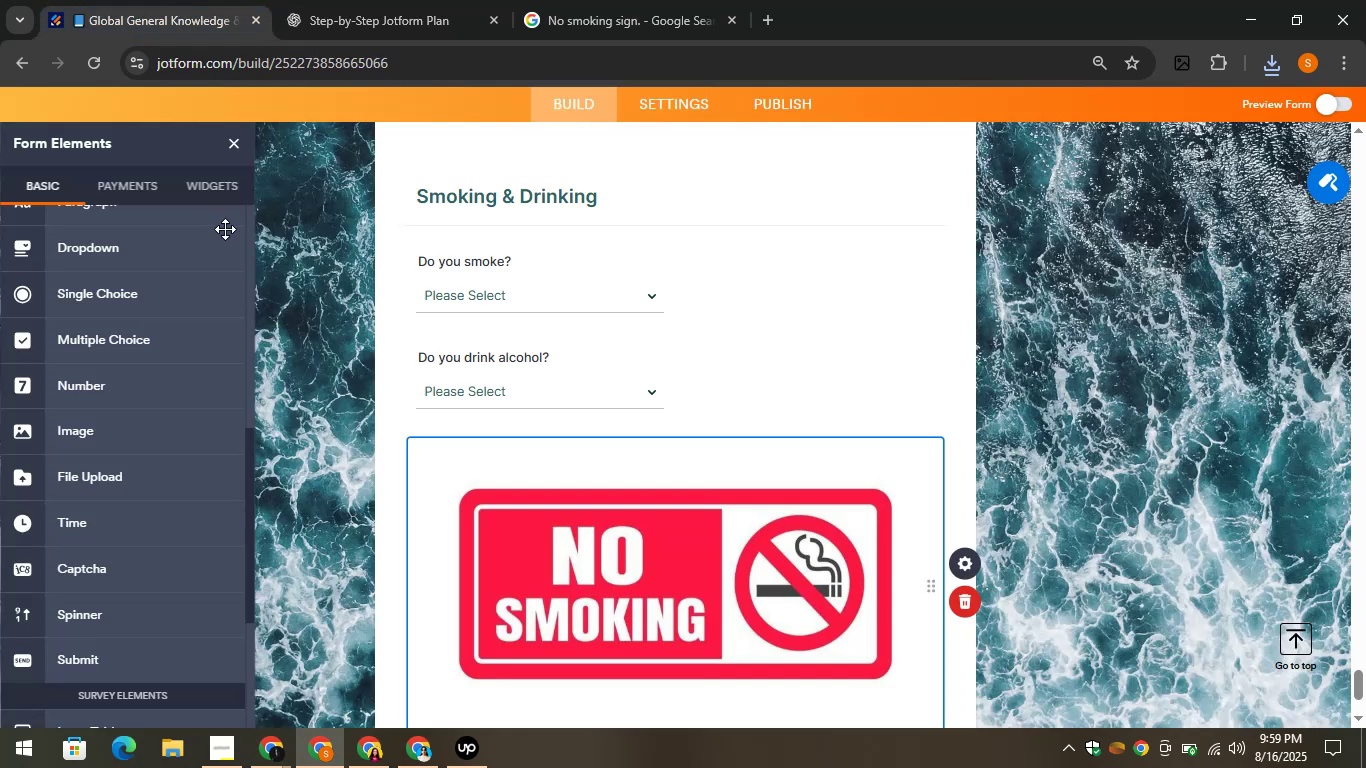 
scroll: coordinate [154, 245], scroll_direction: up, amount: 9.0
 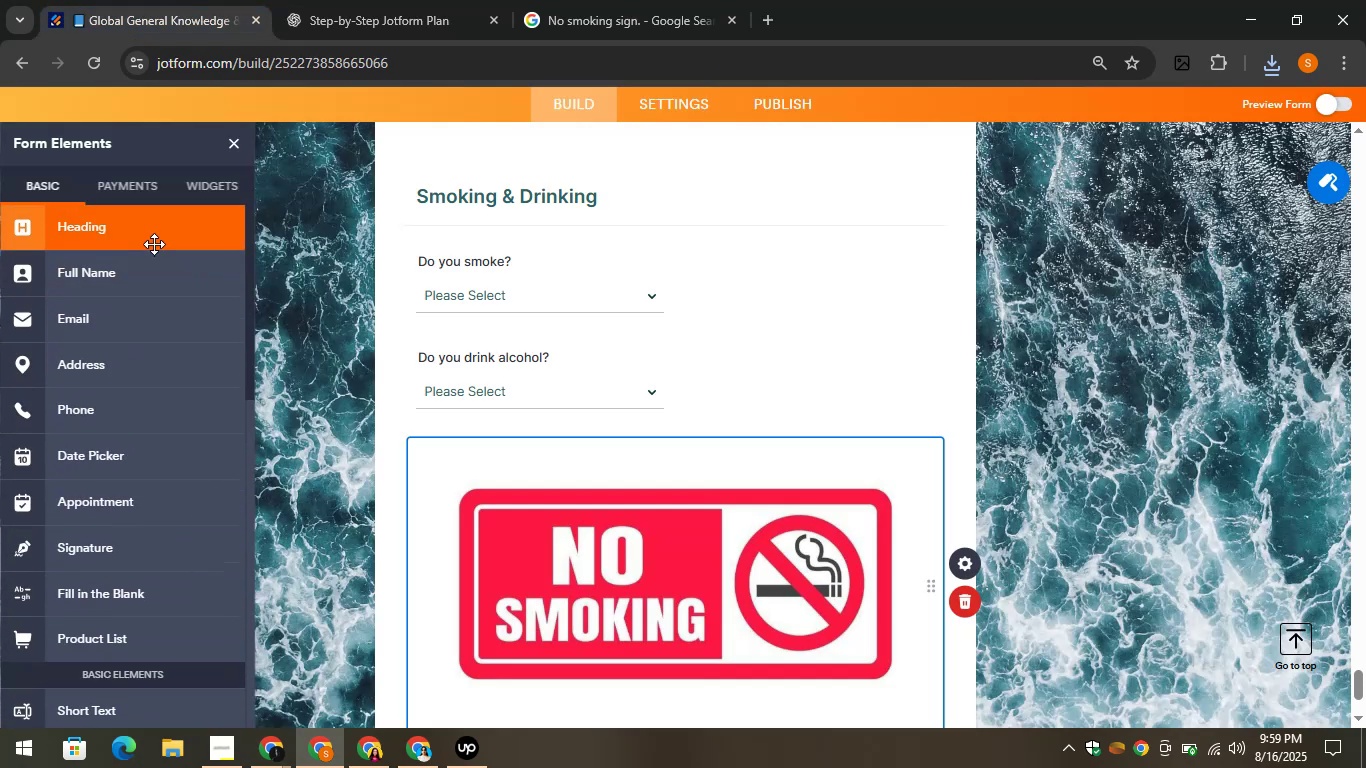 
left_click_drag(start_coordinate=[125, 228], to_coordinate=[578, 487])
 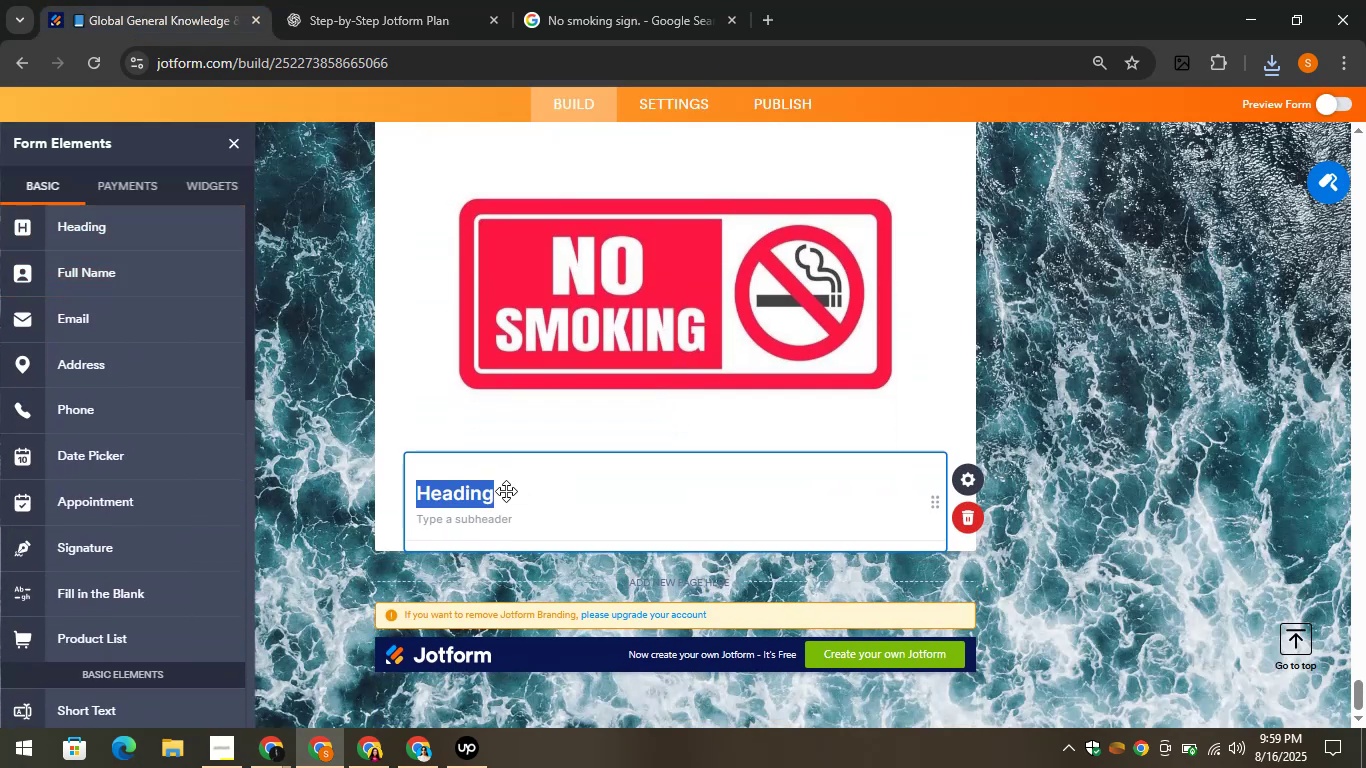 
key(Control+V)
 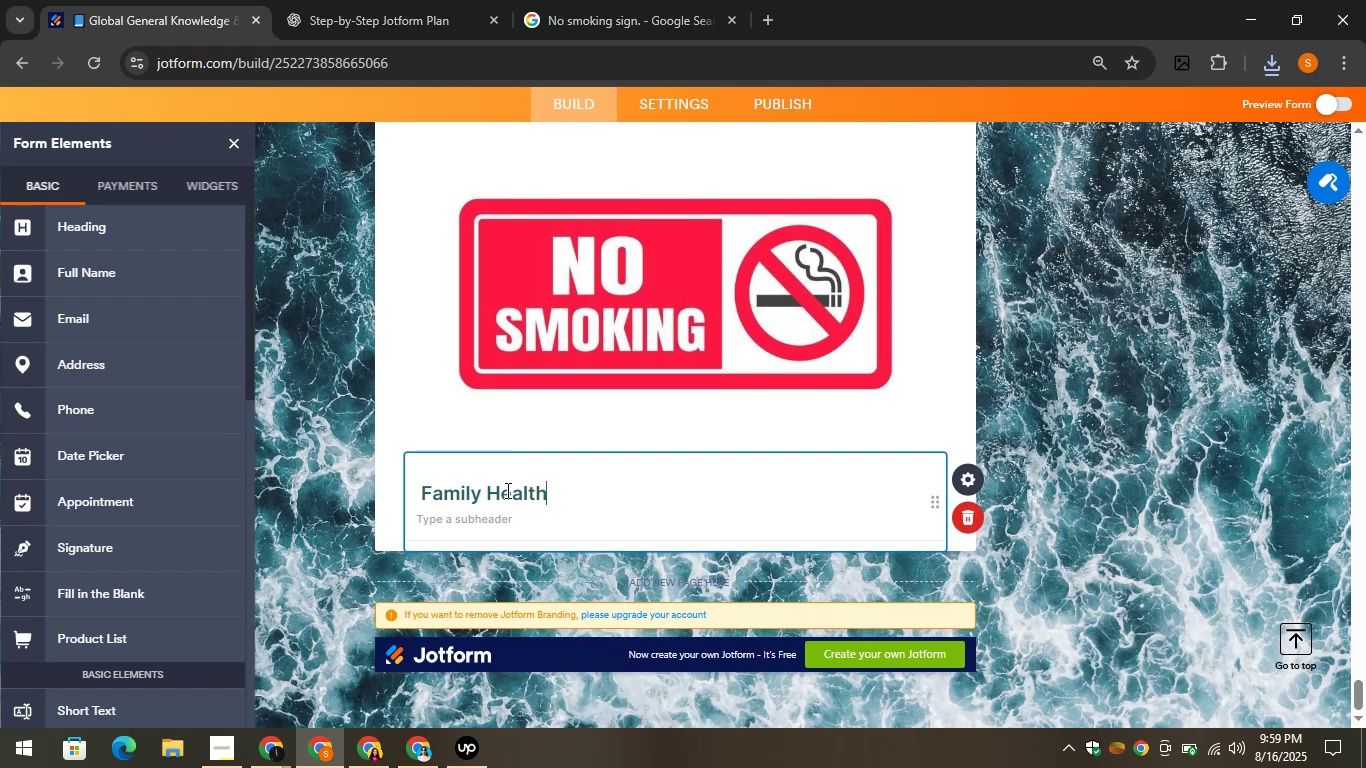 
left_click([352, 0])
 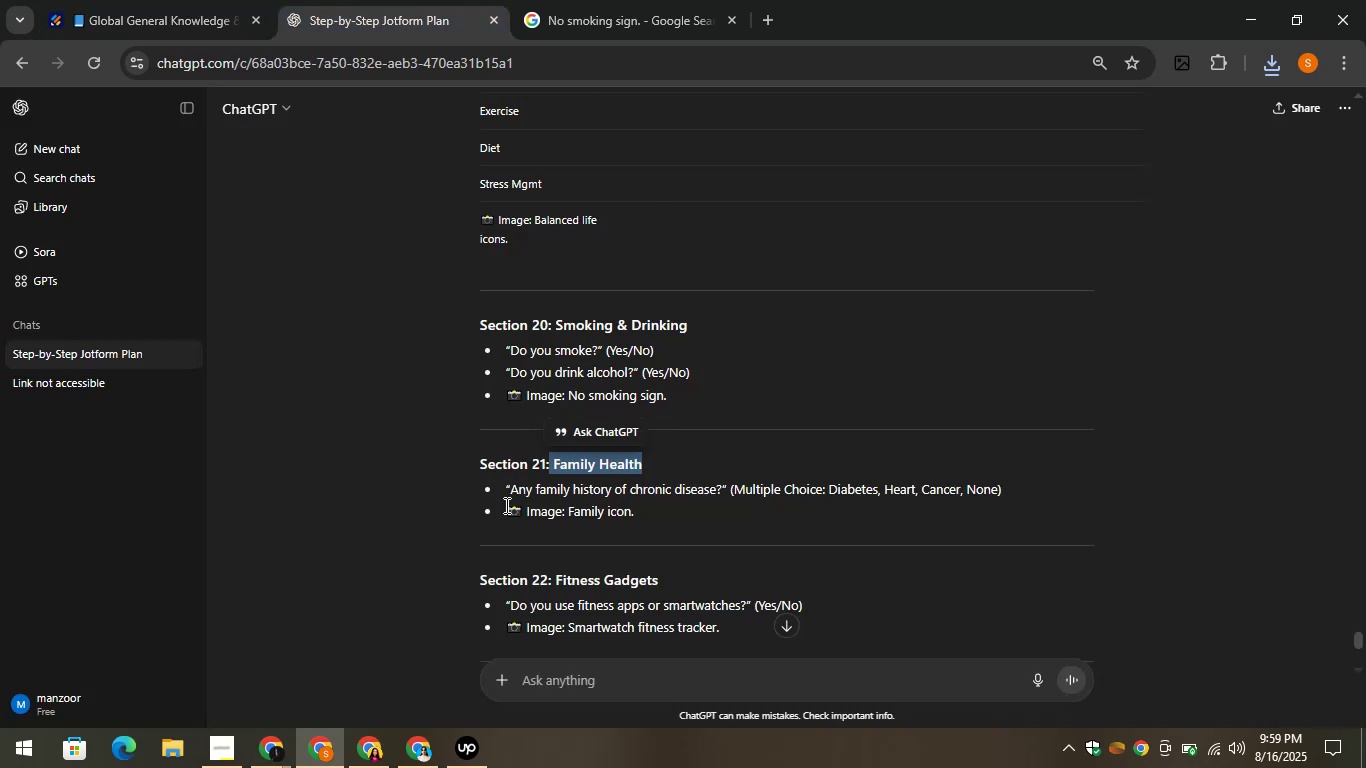 
left_click_drag(start_coordinate=[509, 490], to_coordinate=[720, 491])
 